 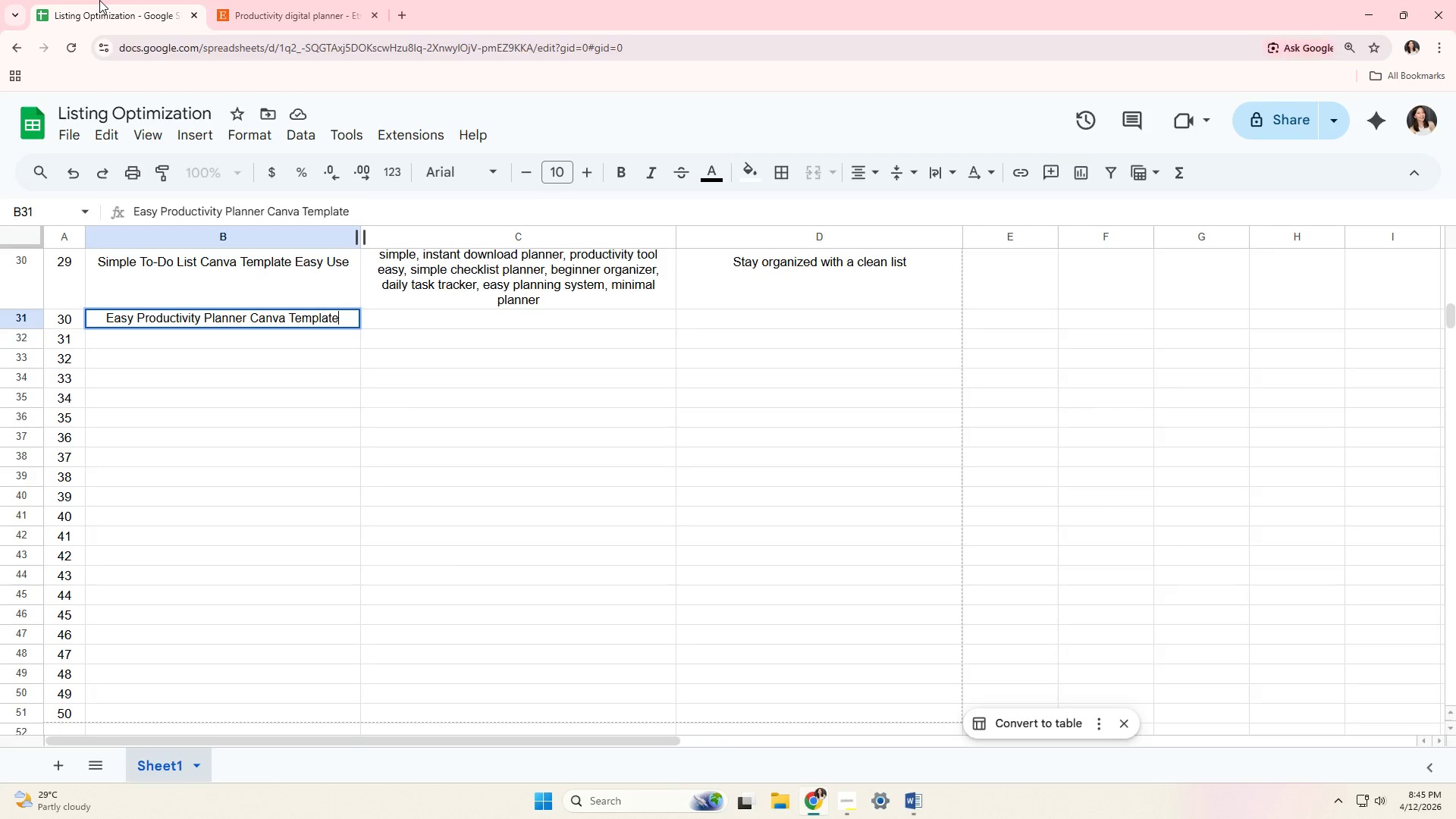 
left_click([304, 0])
 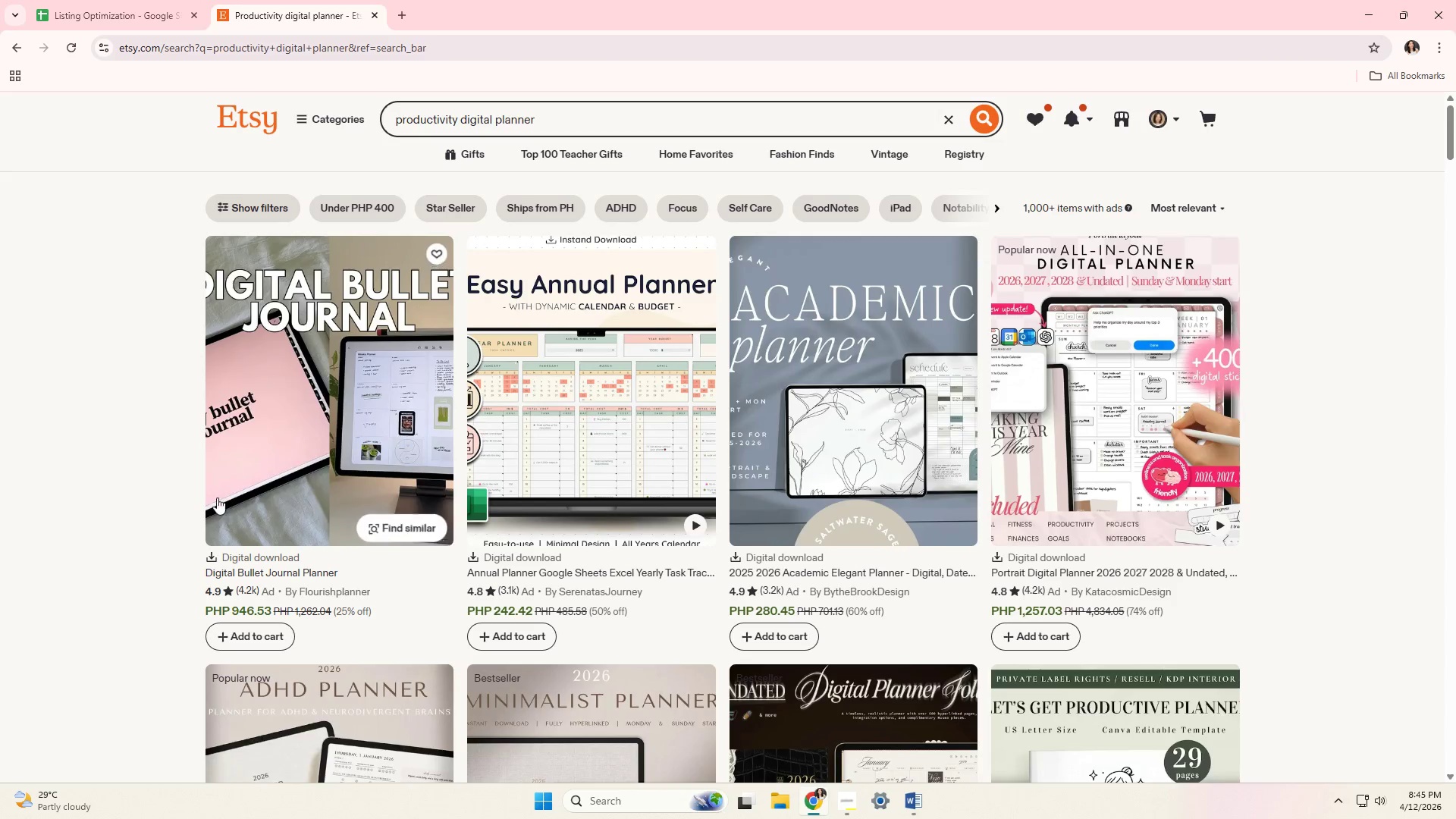 
scroll: coordinate [162, 523], scroll_direction: down, amount: 2.0
 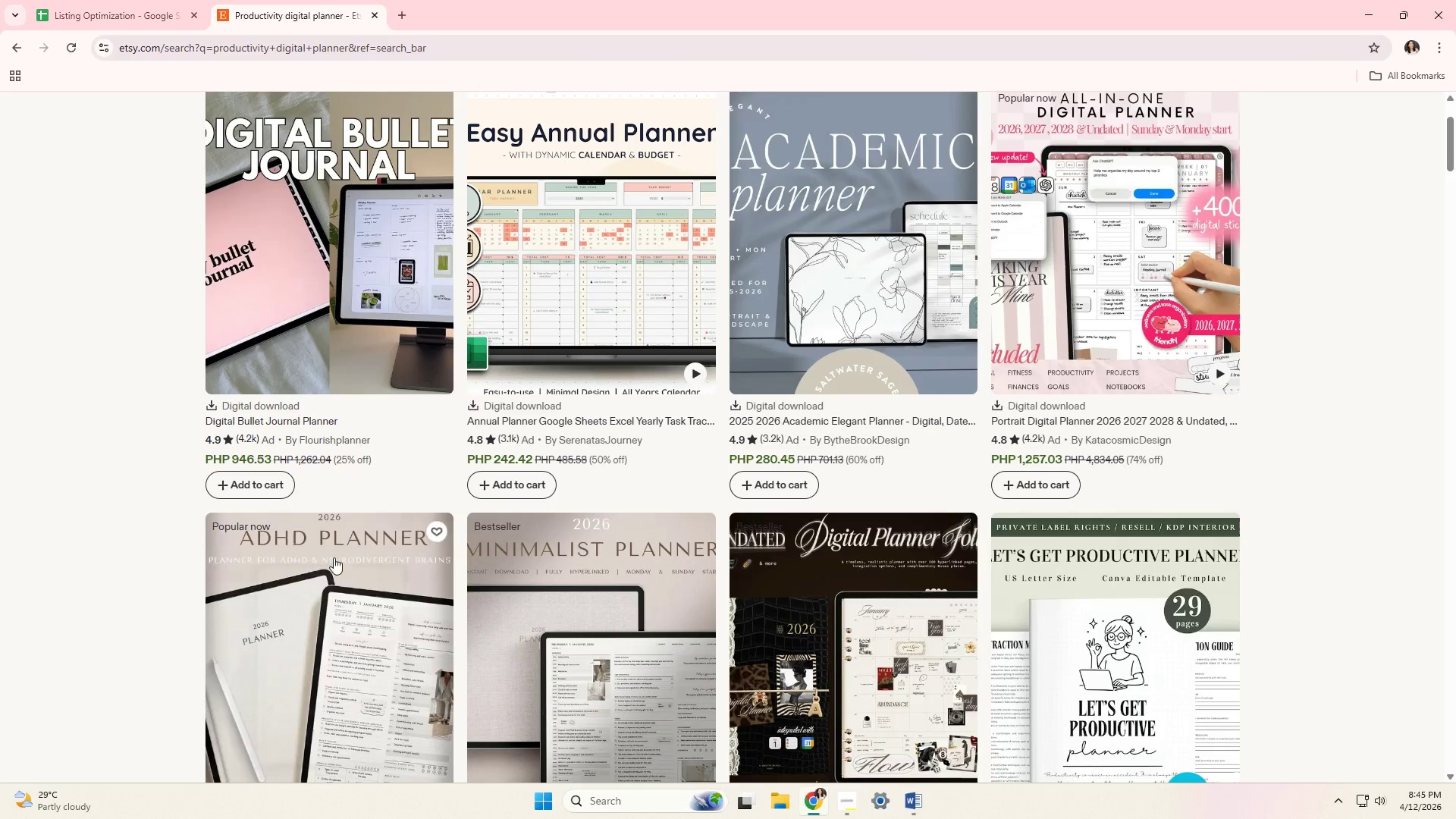 
left_click([533, 595])
 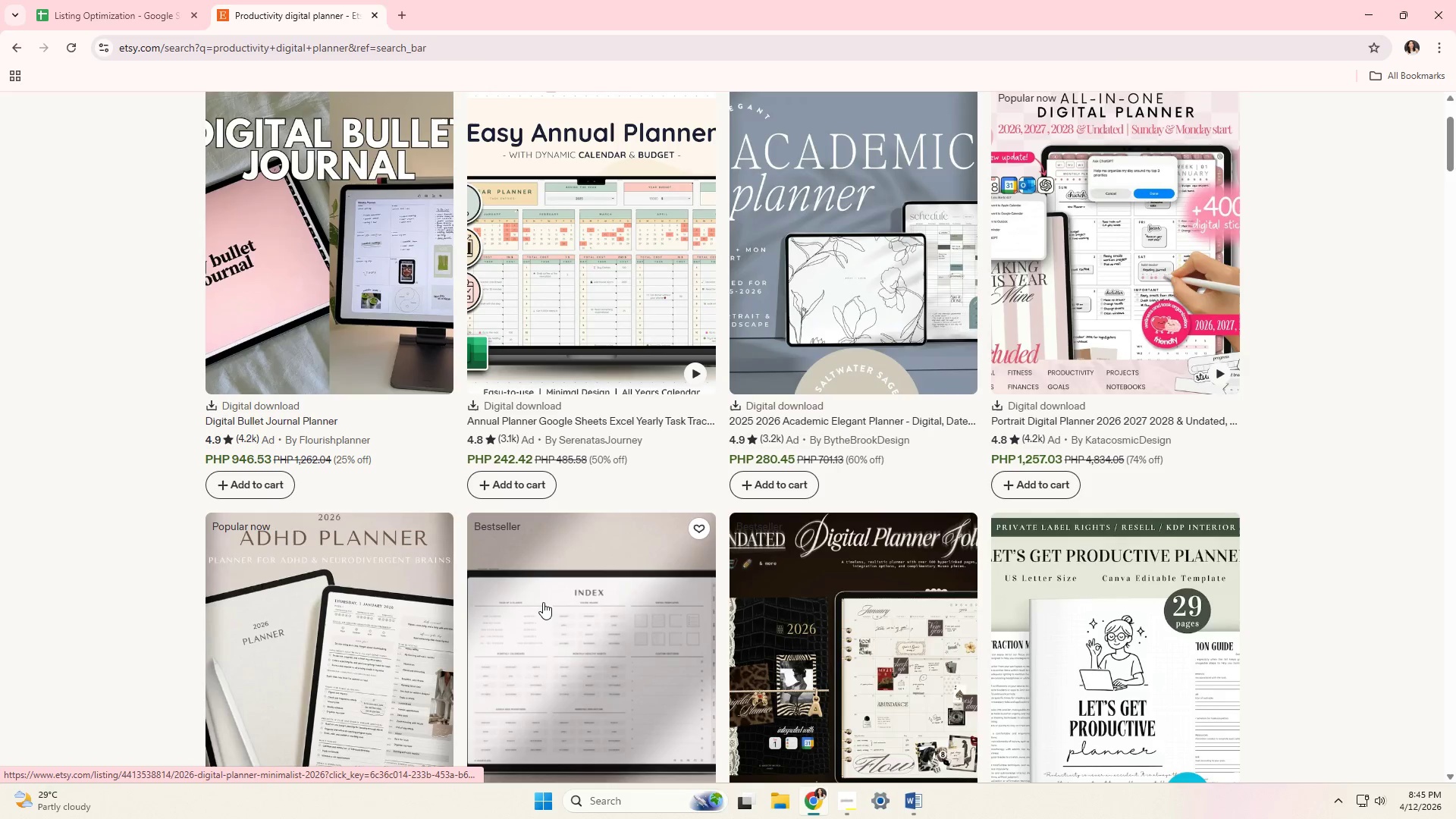 
left_click([597, 598])
 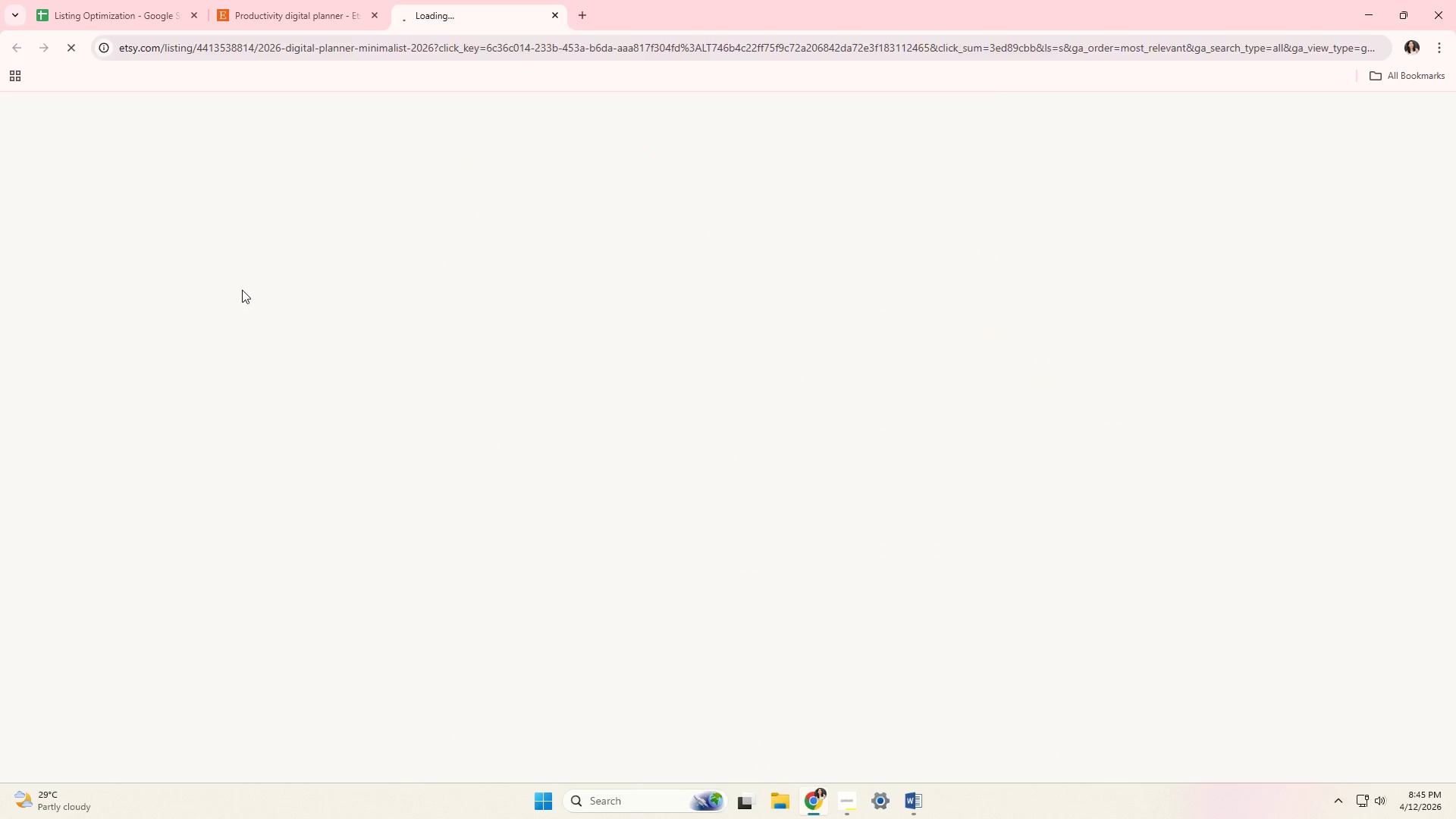 
scroll: coordinate [106, 422], scroll_direction: down, amount: 8.0
 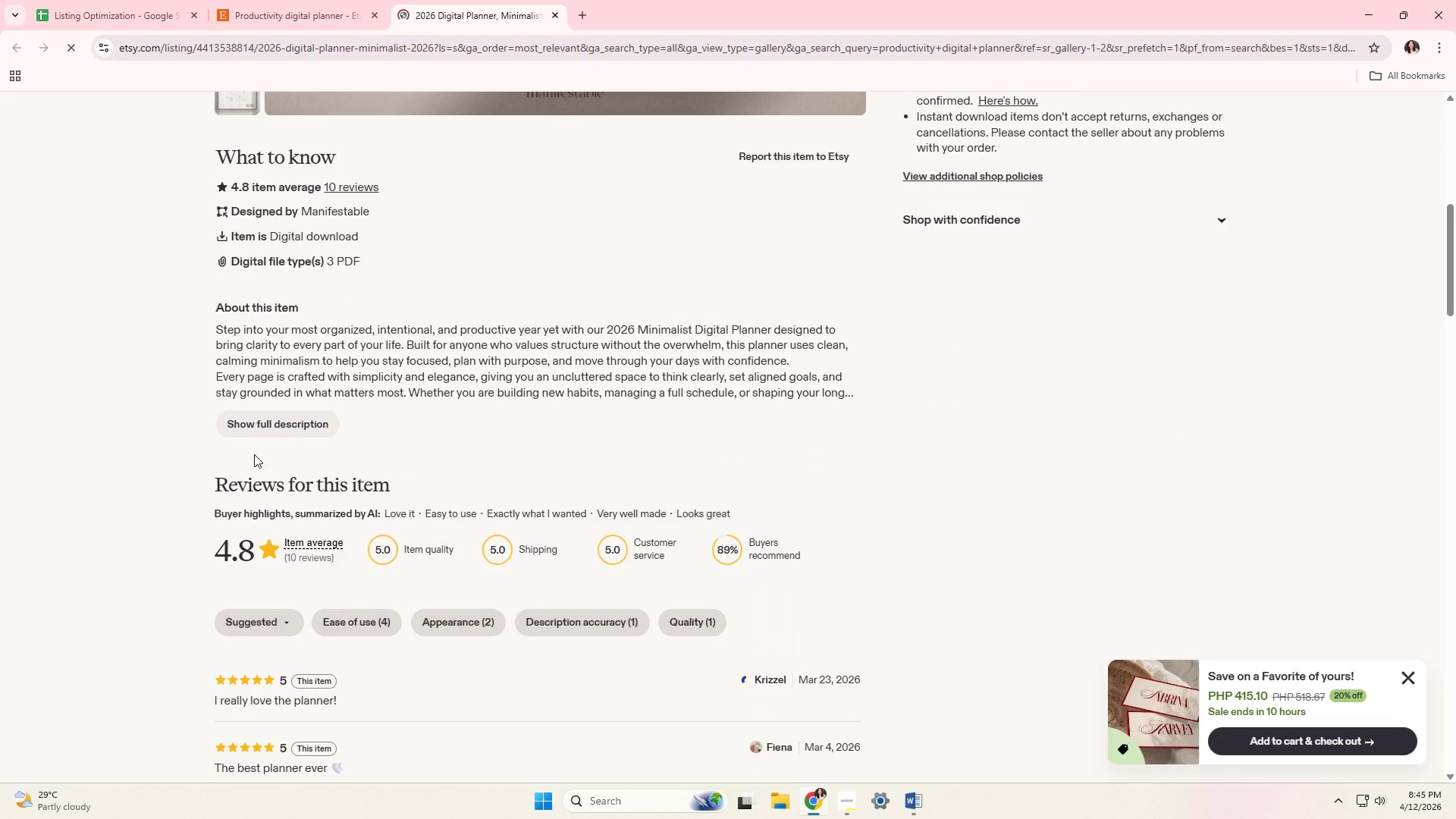 
left_click([284, 431])
 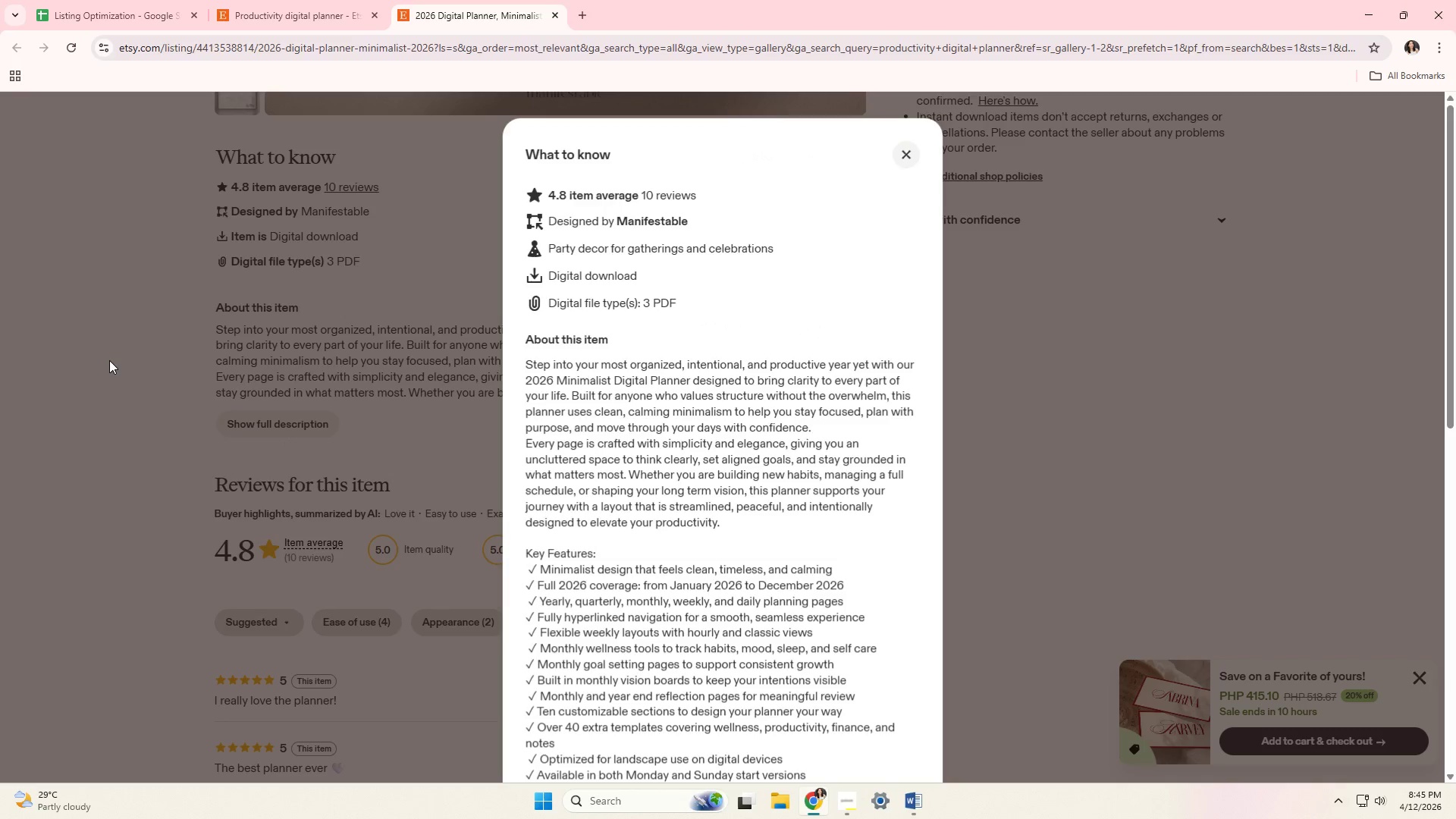 
scroll: coordinate [108, 360], scroll_direction: down, amount: 2.0
 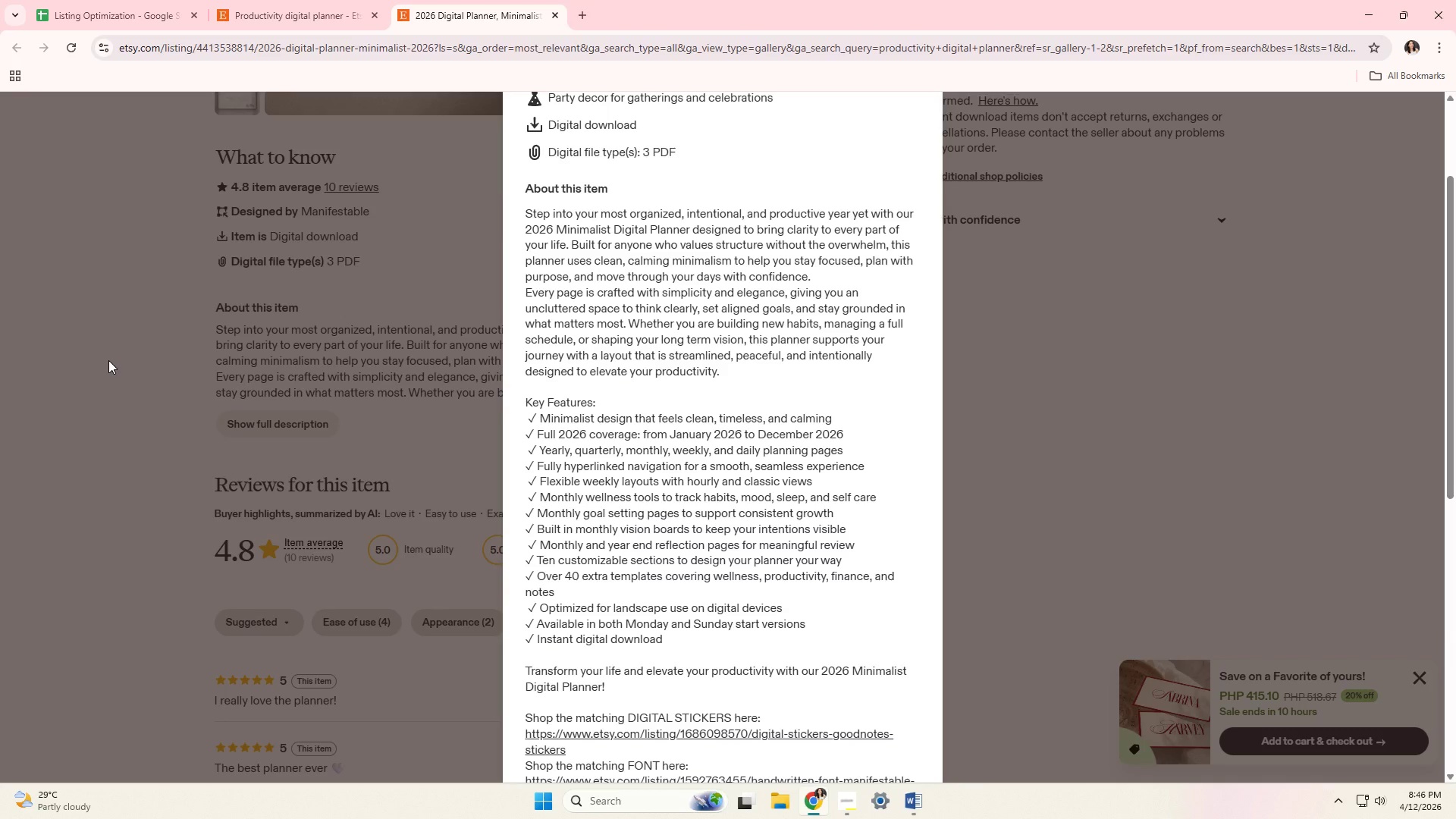 
wait(33.93)
 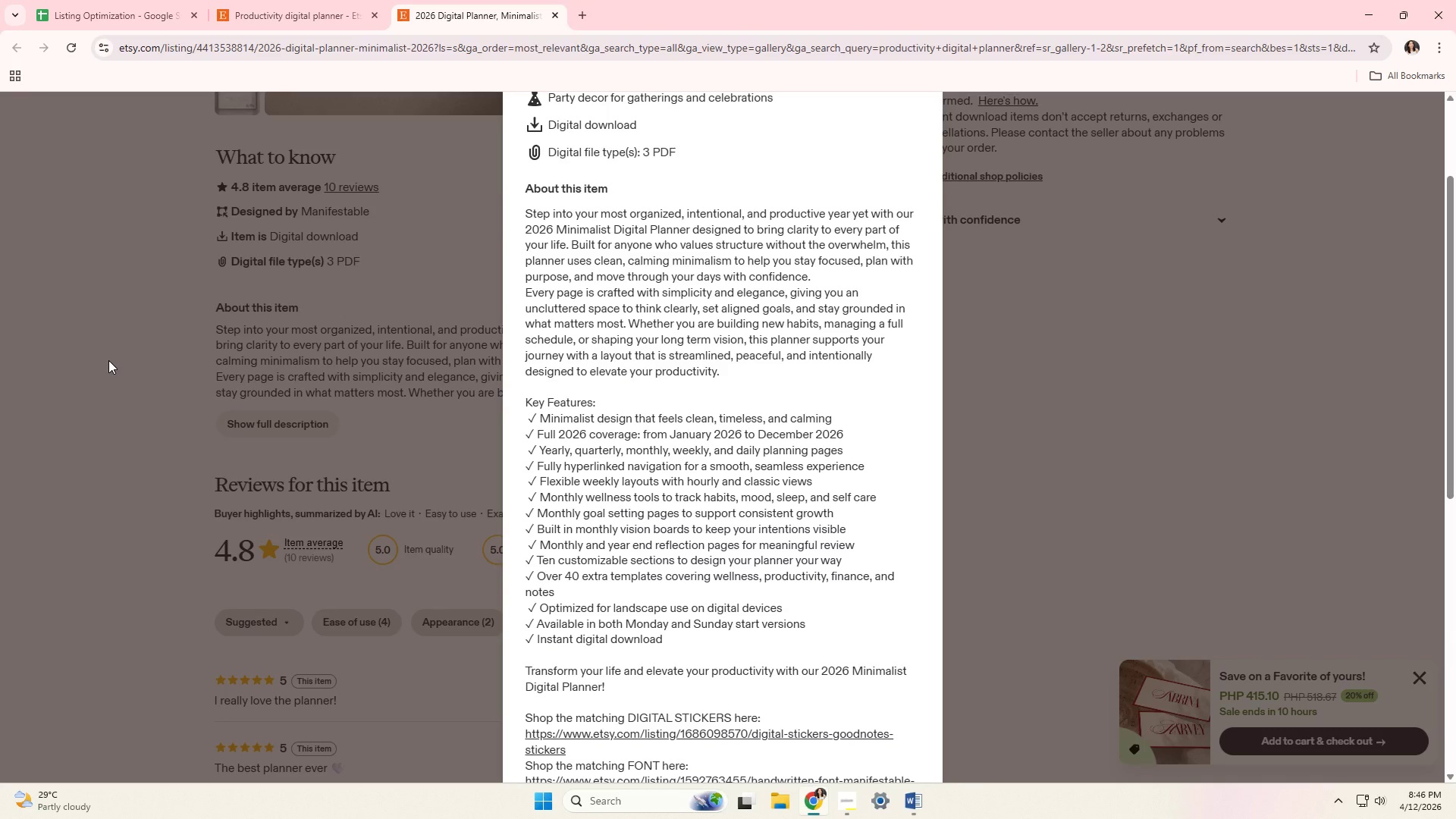 
left_click([133, 0])
 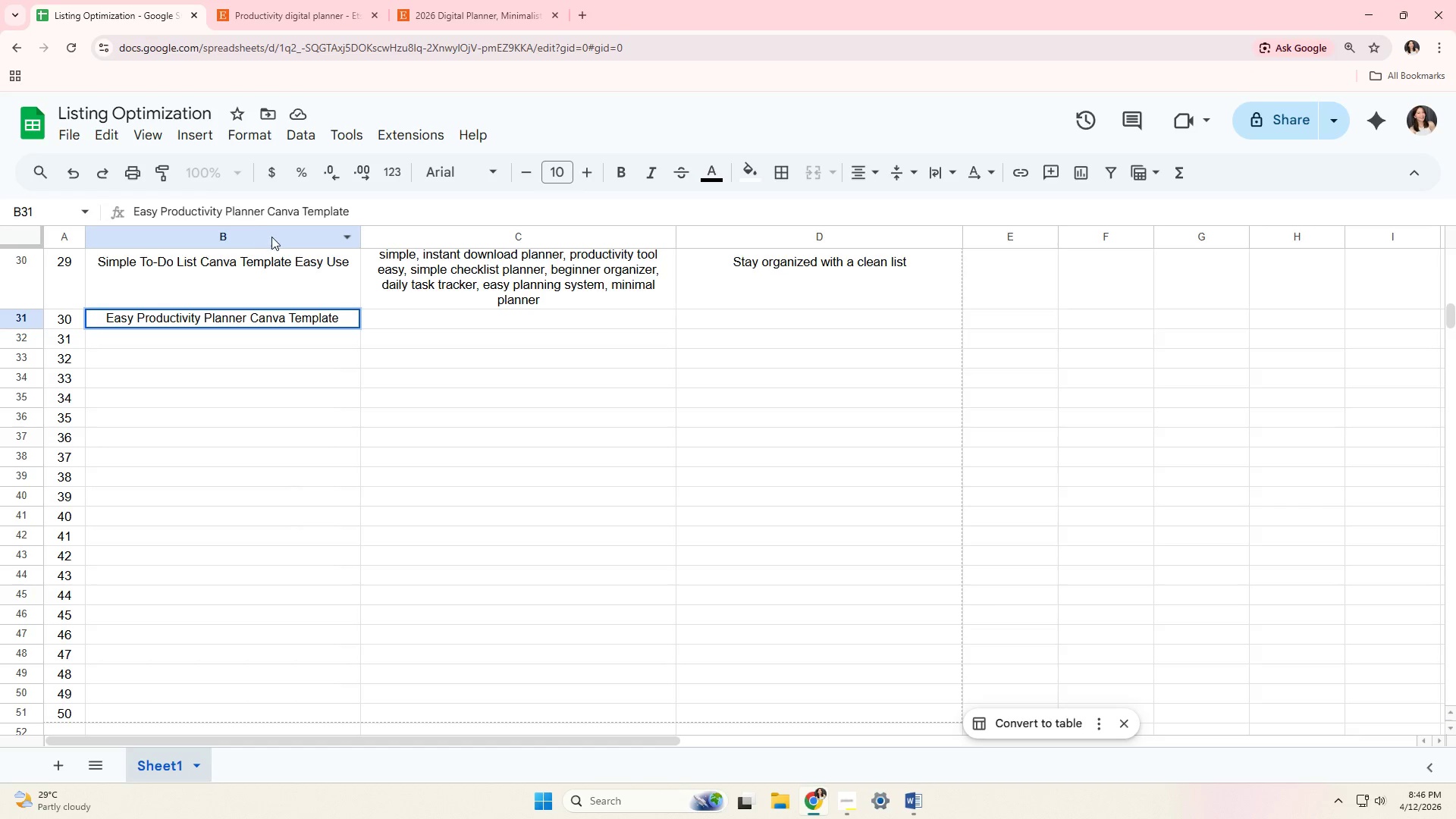 
key(Tab)
type(produt)
key(Backspace)
type(ctivity planner easy, simple productivity planner, beginner planner, canva productivity pln)
key(Backspace)
type(anner, daily planner easy, focusp )
key(Backspace)
key(Backspace)
type( planmn)
key(Backspace)
key(Backspace)
type(ner simple, digital planner easy, instant download planner, )
 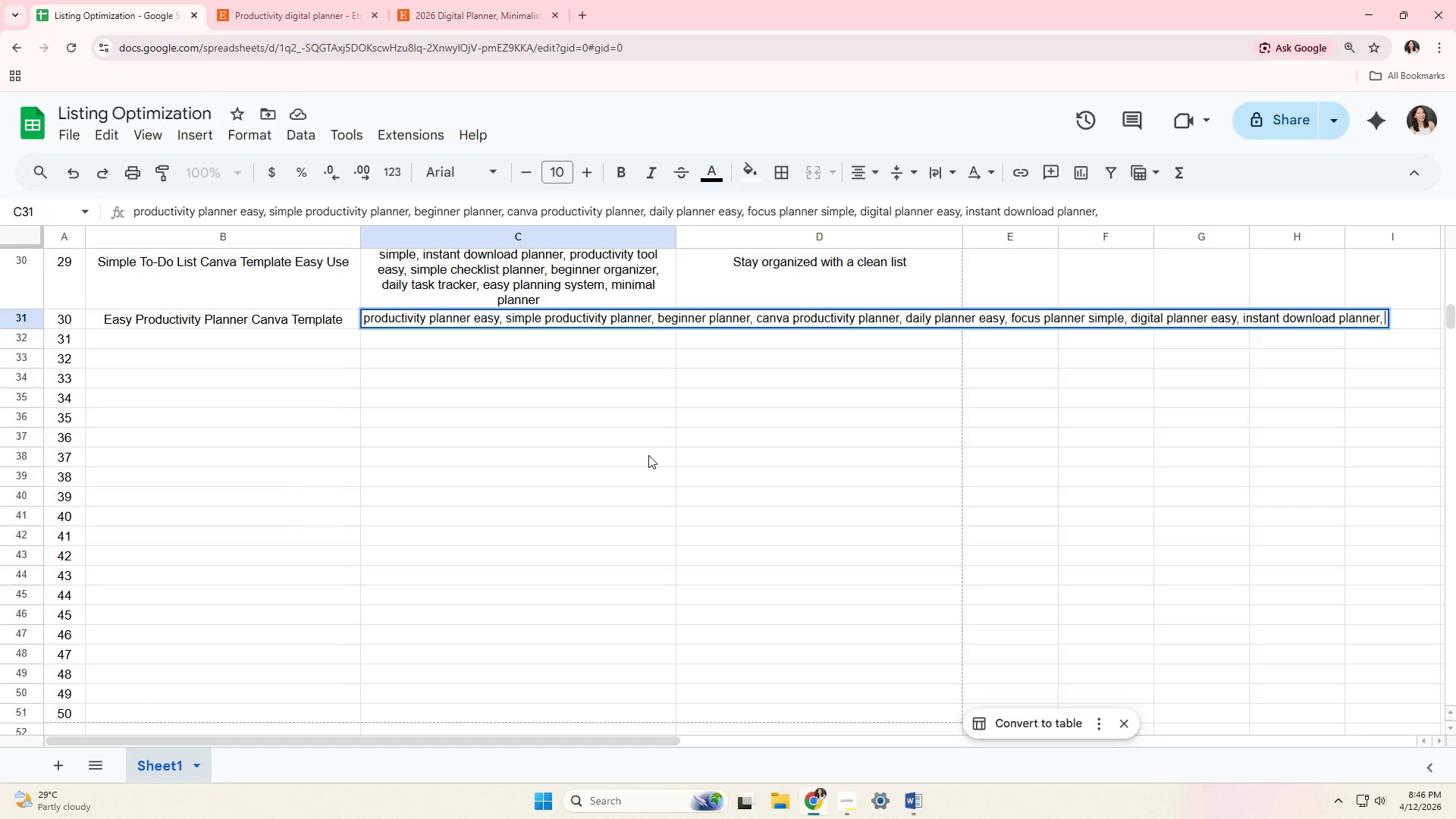 
type(simple task planner, productivity, )
key(Backspace)
key(Backspace)
type( system, beginner planner tool, easy work flow, )
key(Backspace)
key(Backspace)
type( planner, planner template)
key(Tab)
type(Focus more )
key(Backspace)
type(, plan less)
 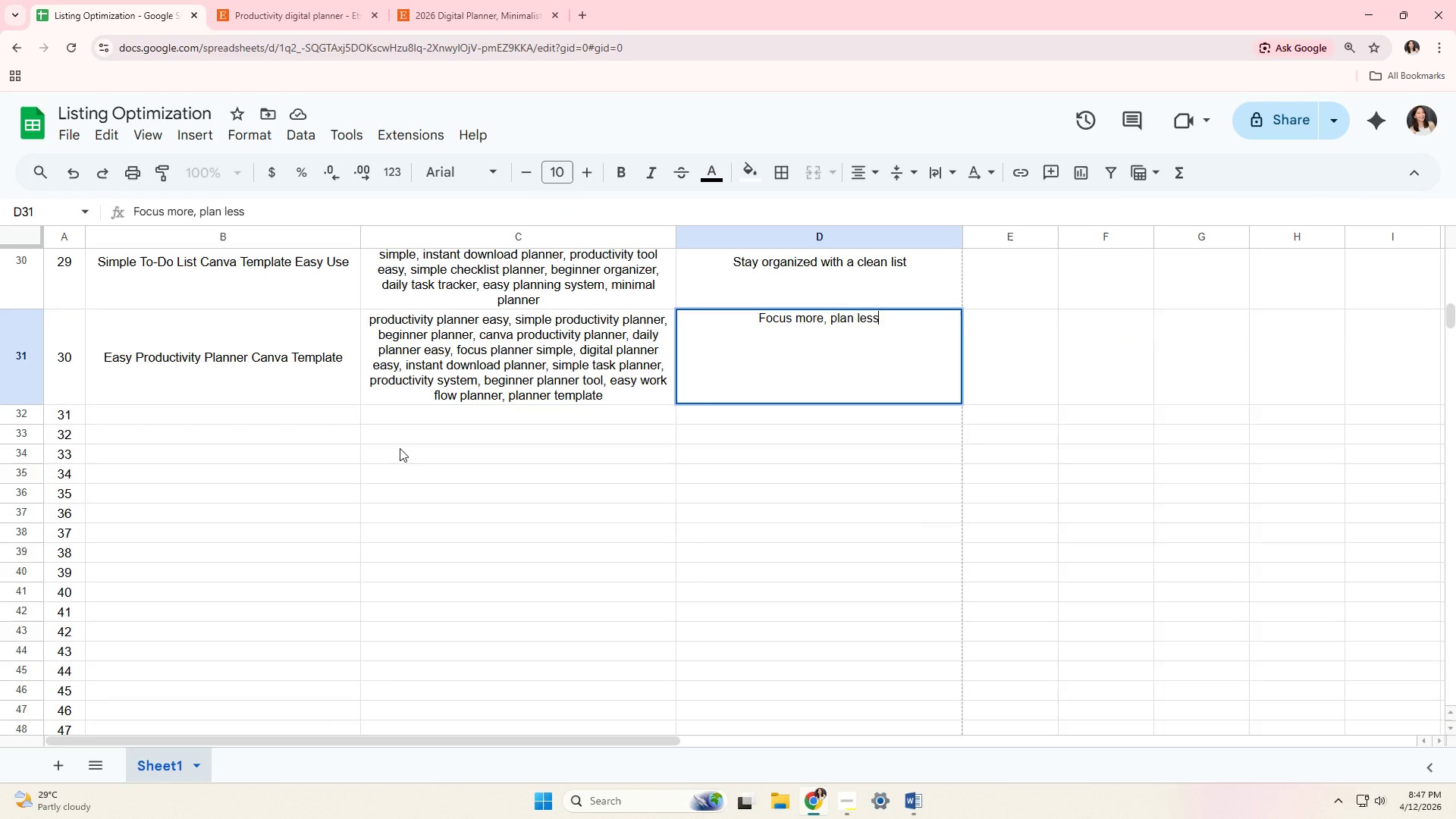 
left_click([320, 412])
 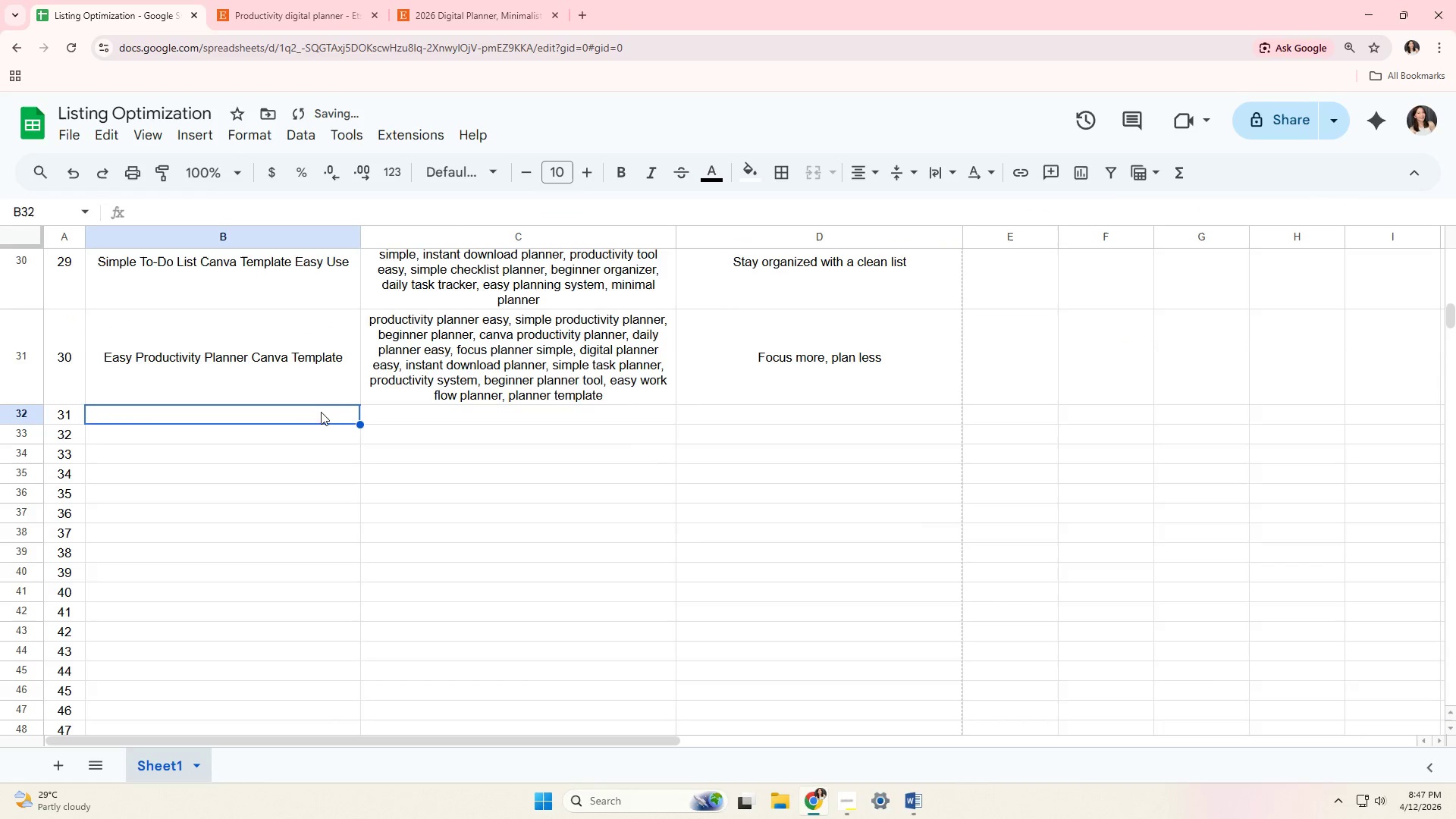 
scroll: coordinate [371, 425], scroll_direction: down, amount: 3.0
 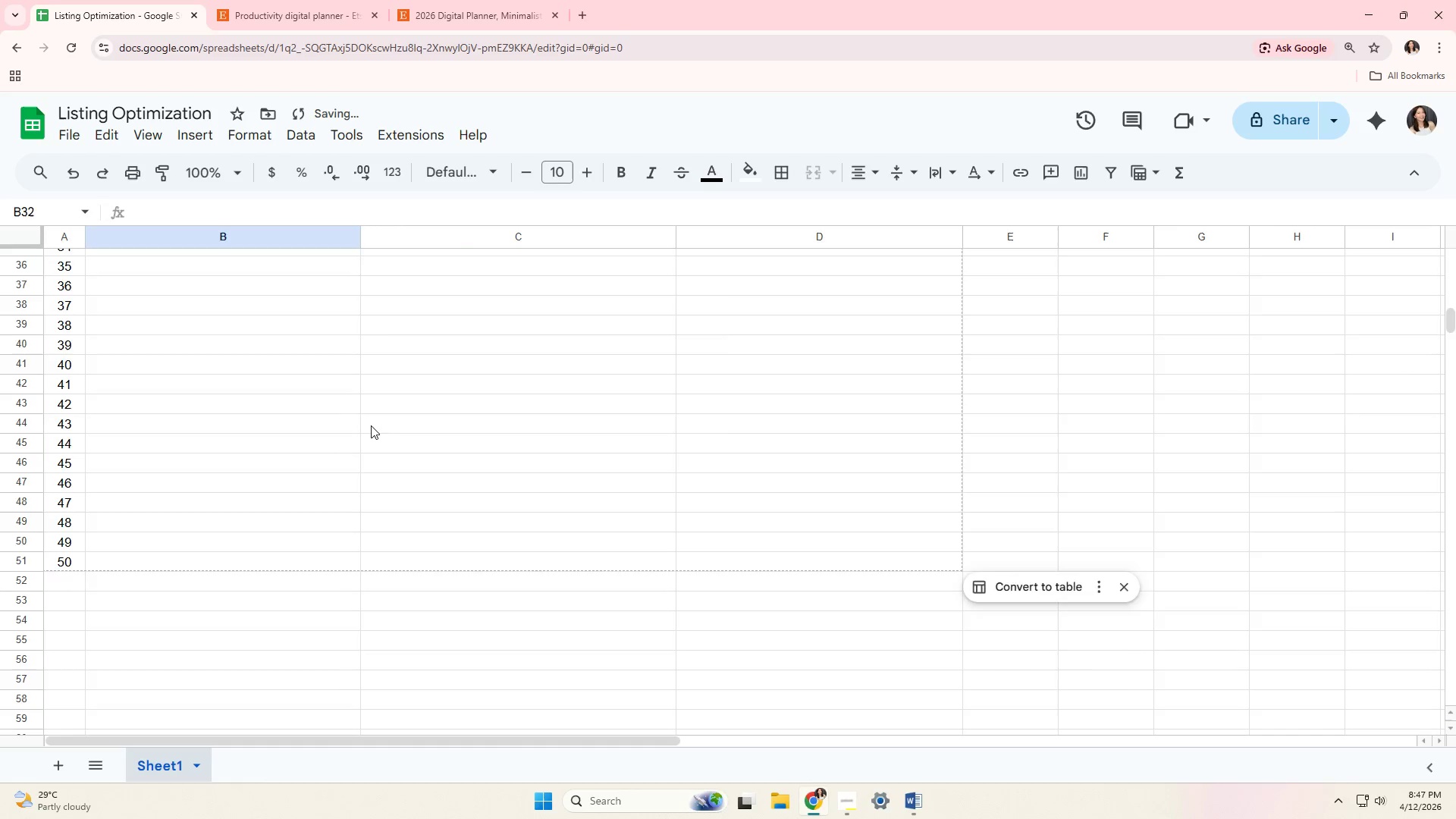 
scroll: coordinate [371, 425], scroll_direction: up, amount: 1.0
 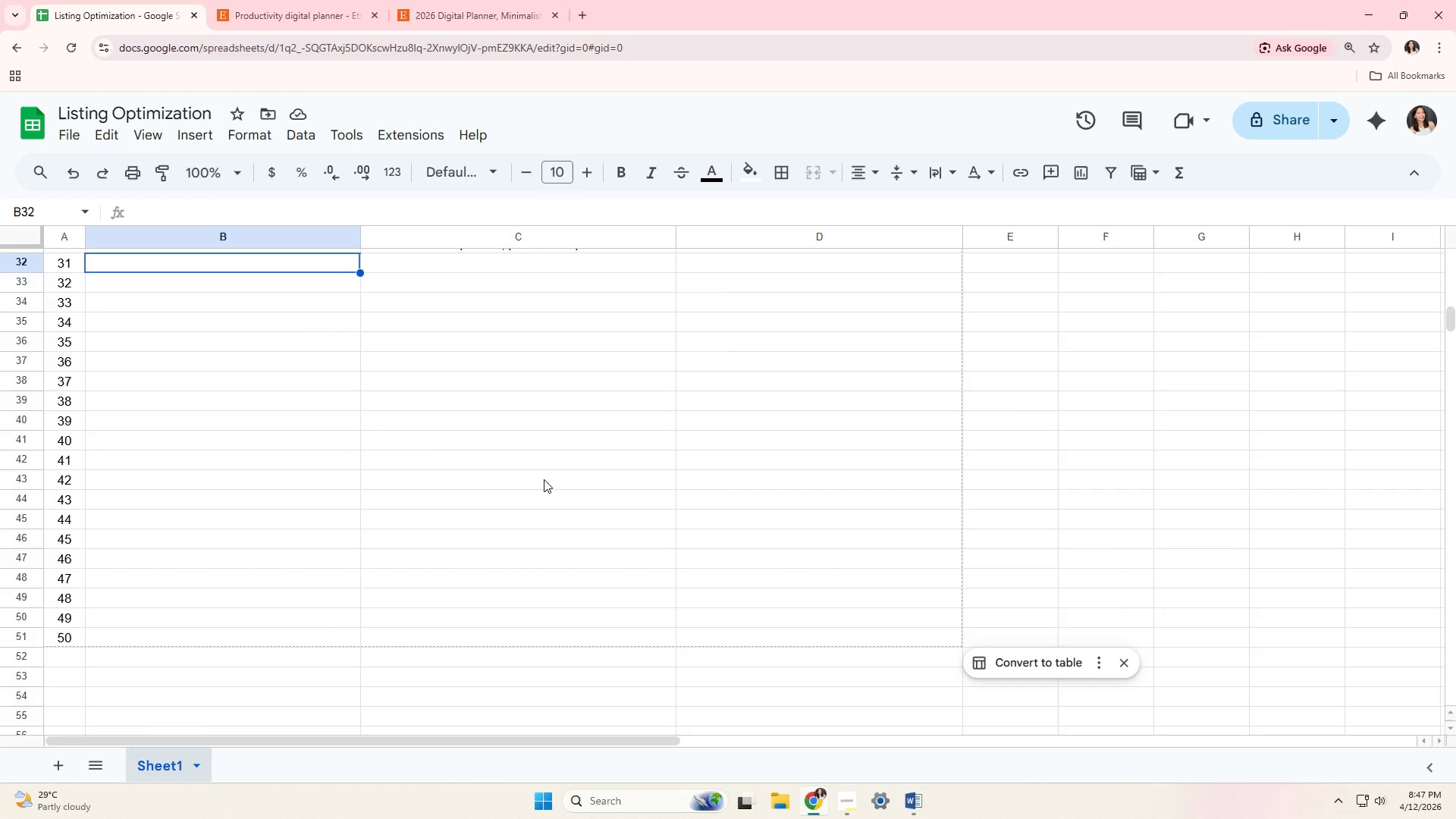 
wait(5.3)
 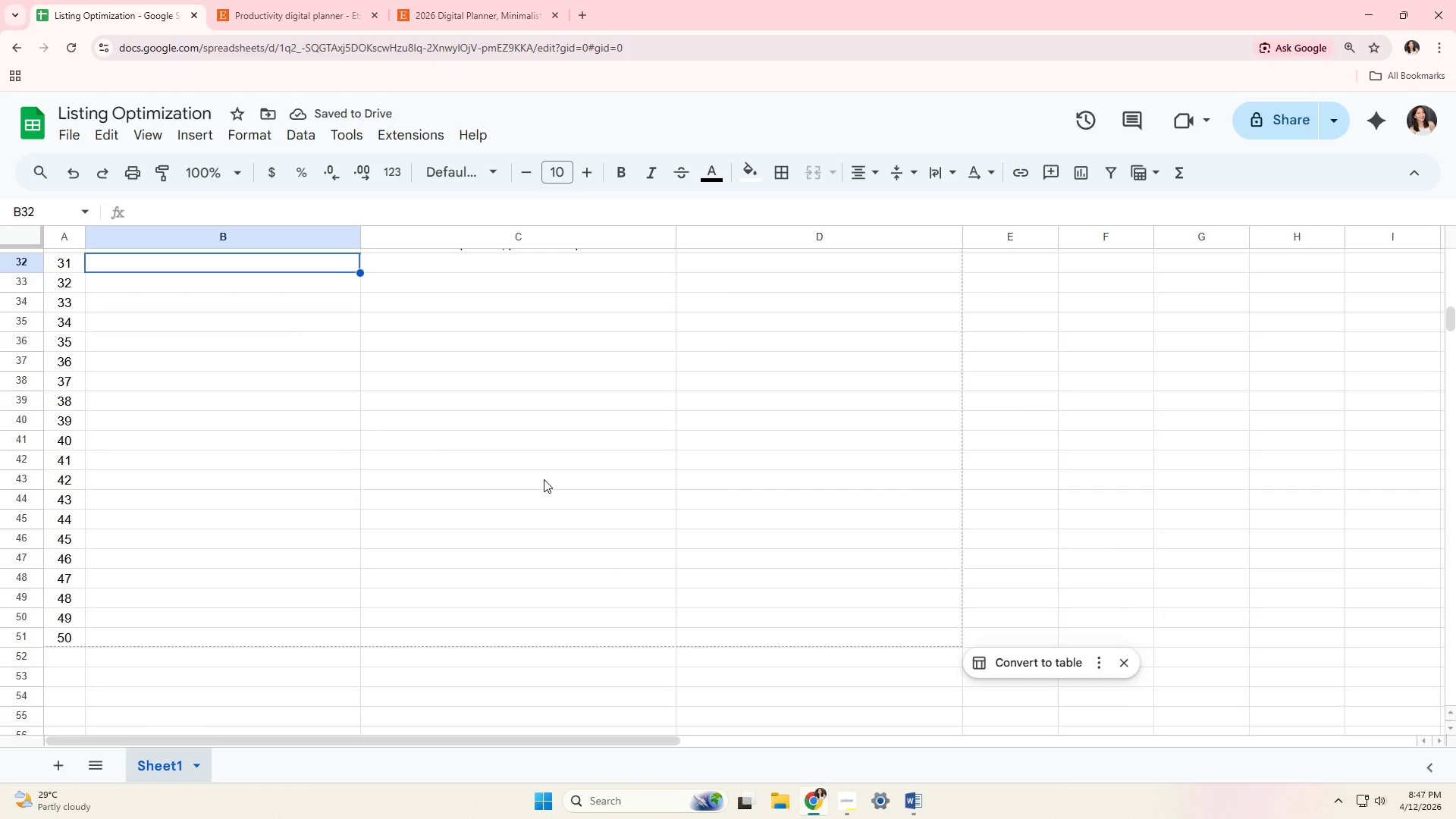 
type(Simoplk)
key(Backspace)
key(Backspace)
type(le)
key(Backspace)
key(Backspace)
key(Backspace)
type(le Weekly Rest)
key(Backspace)
type(et Planner Canva Easy)
 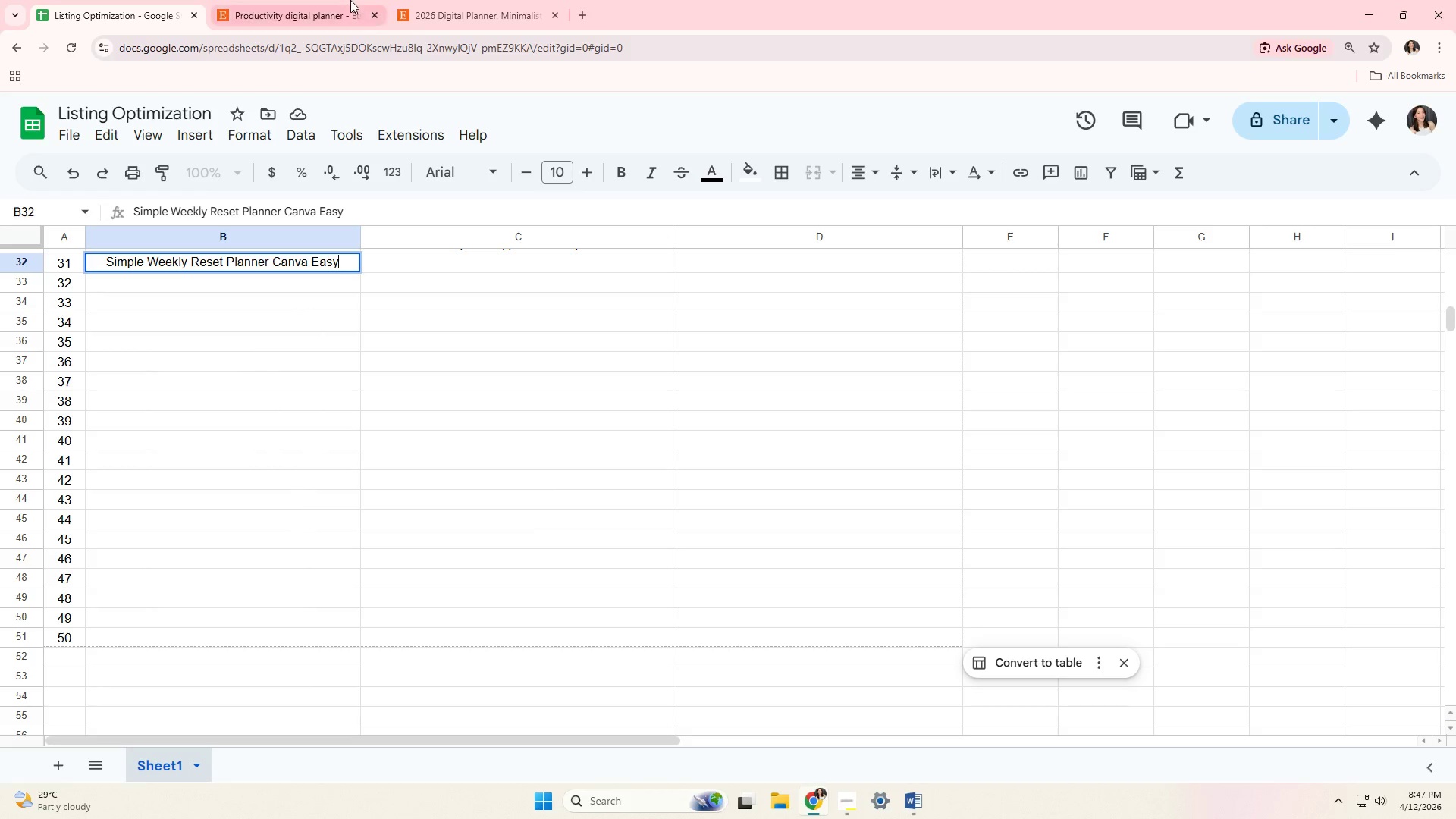 
left_click([444, 0])
 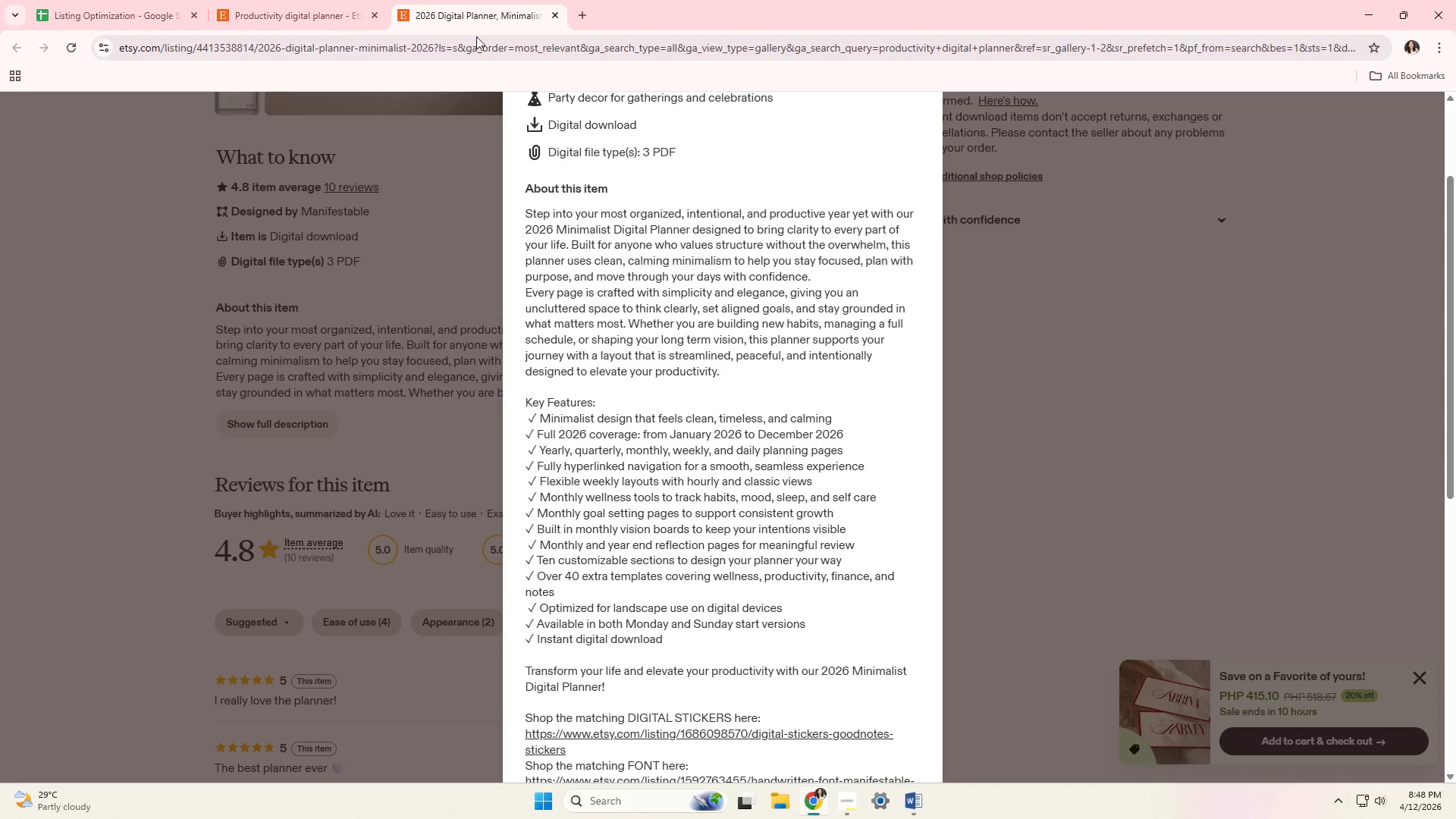 
scroll: coordinate [599, 251], scroll_direction: down, amount: 7.0
 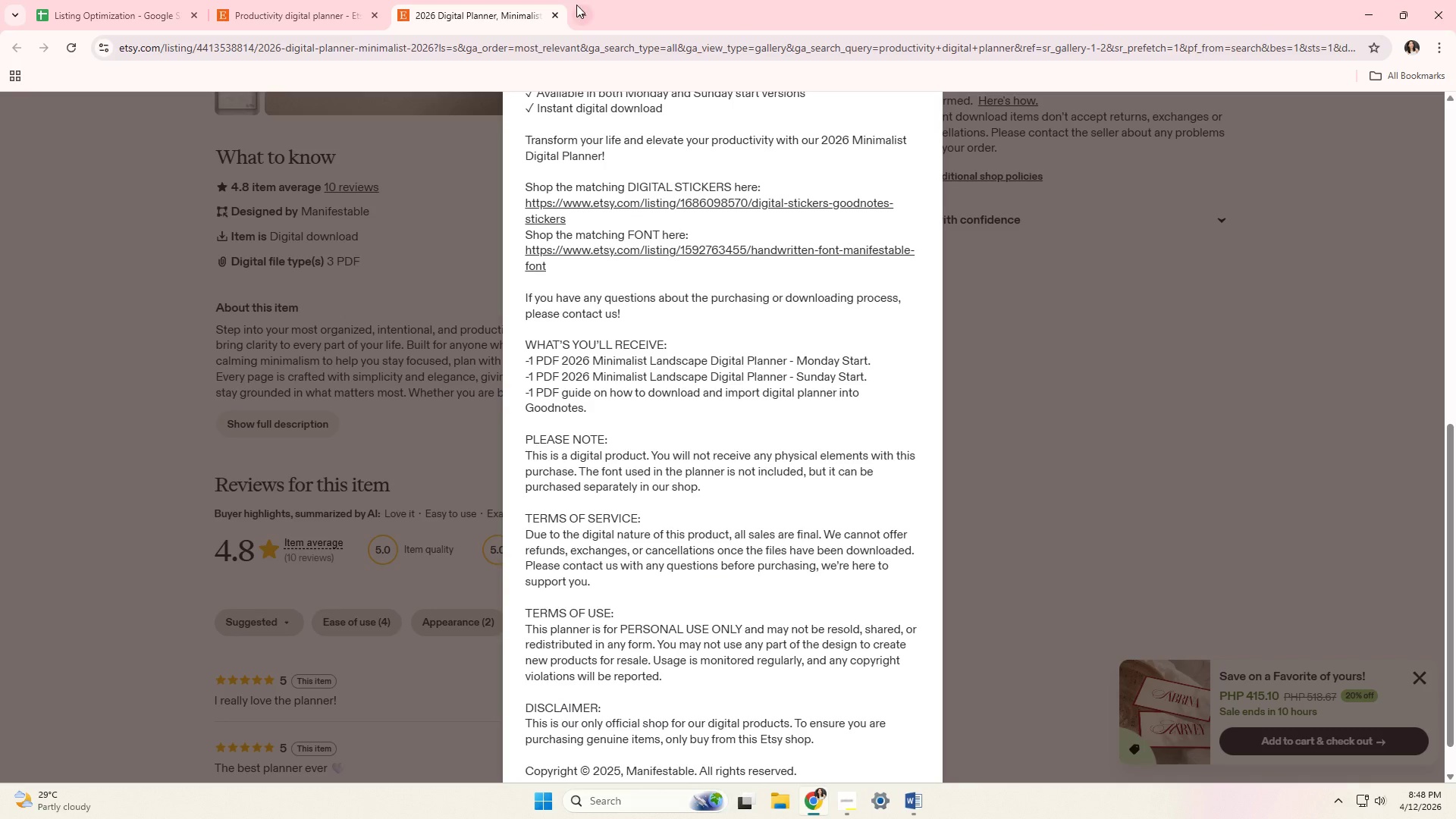 
left_click([560, 14])
 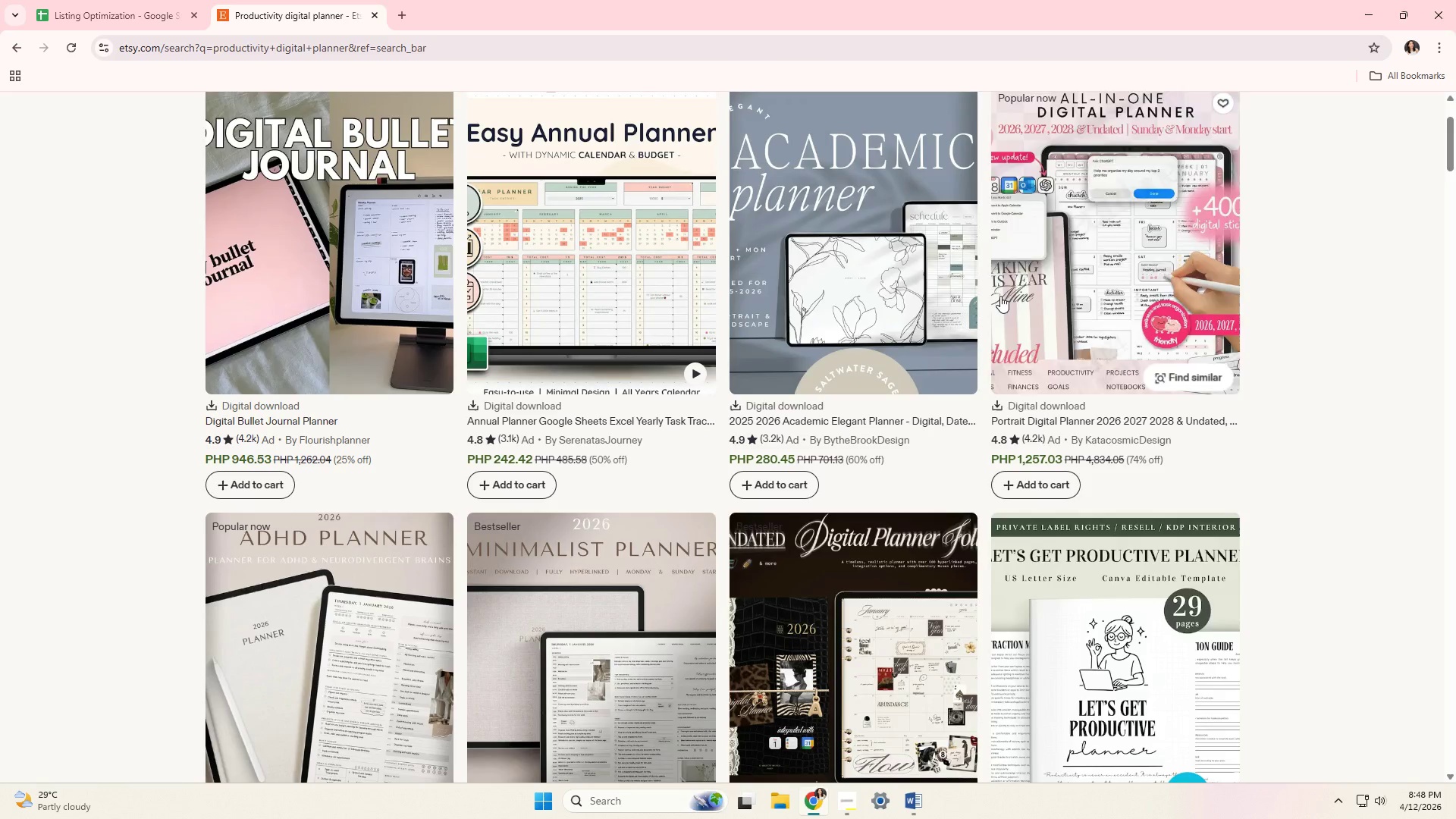 
left_click([1057, 293])
 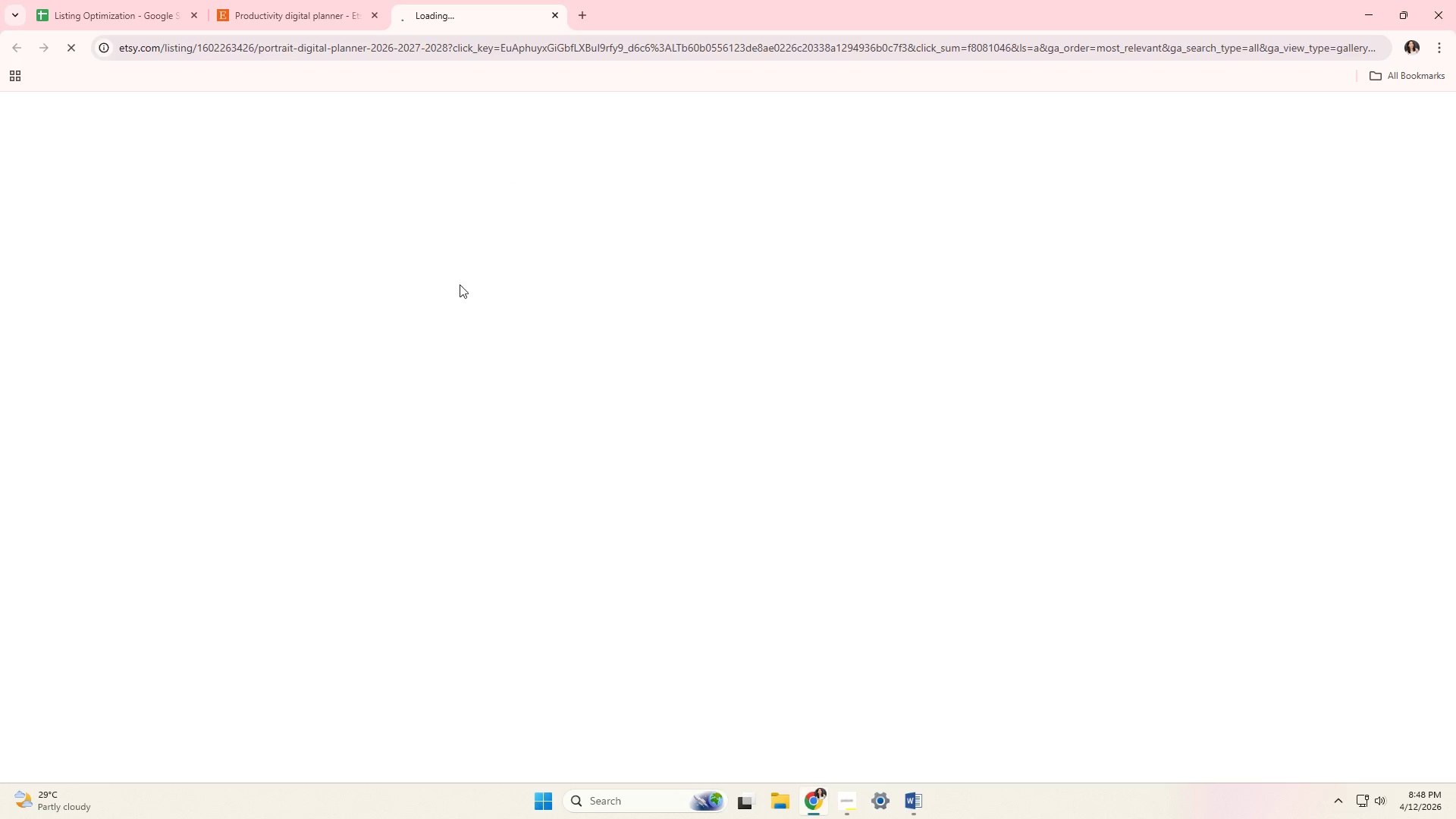 
scroll: coordinate [215, 588], scroll_direction: down, amount: 8.0
 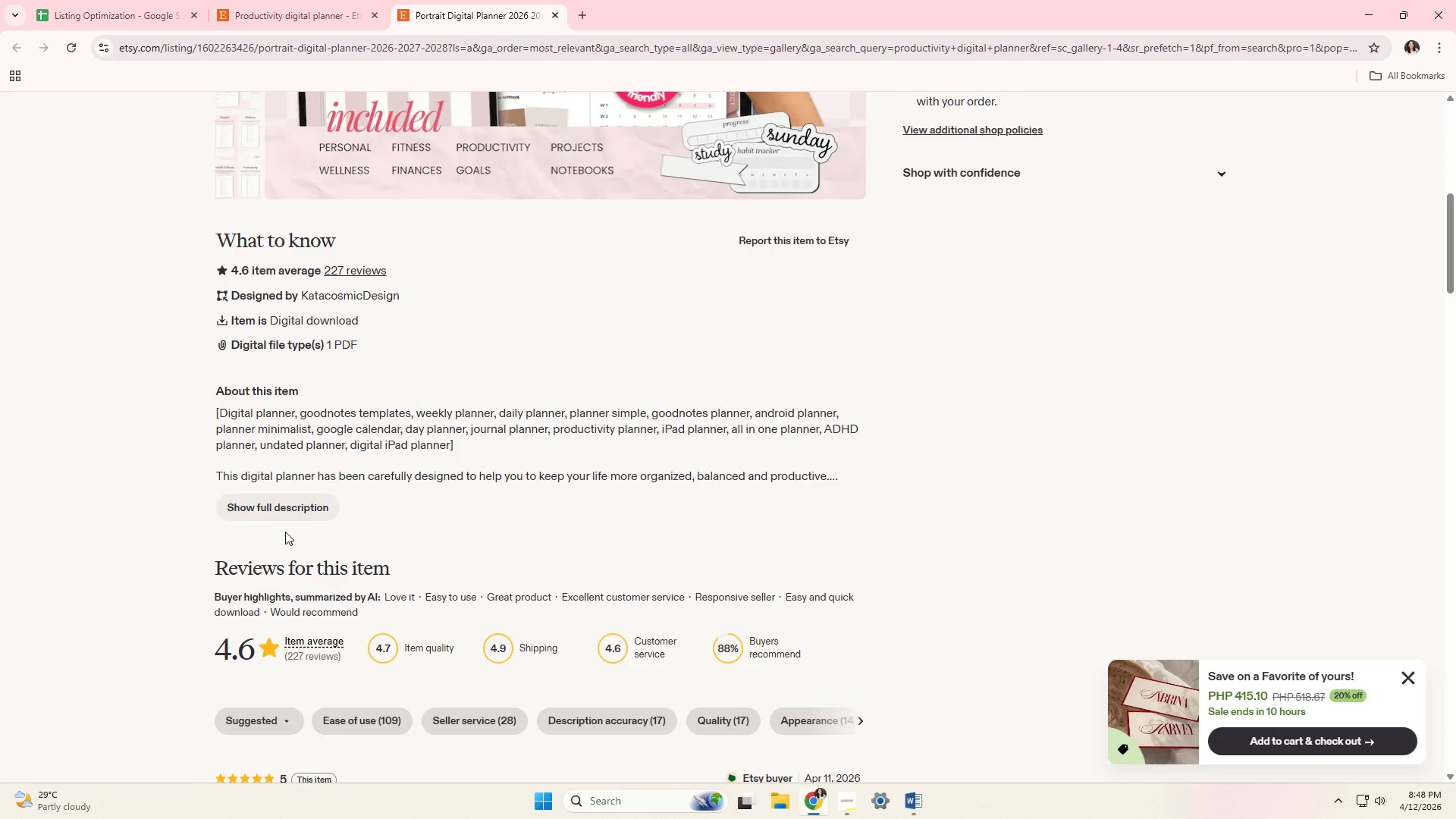 
left_click([302, 507])
 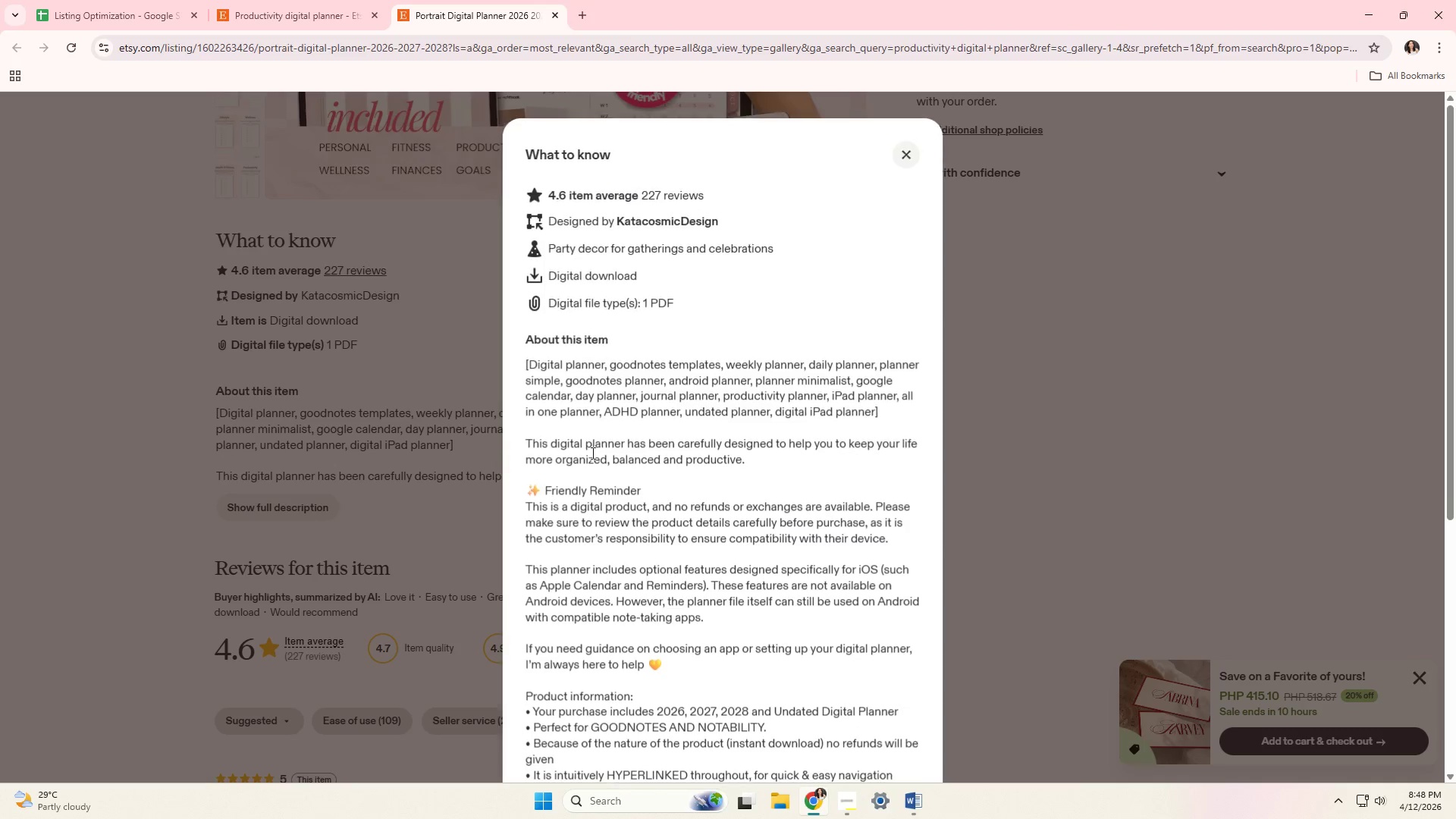 
scroll: coordinate [602, 449], scroll_direction: down, amount: 3.0
 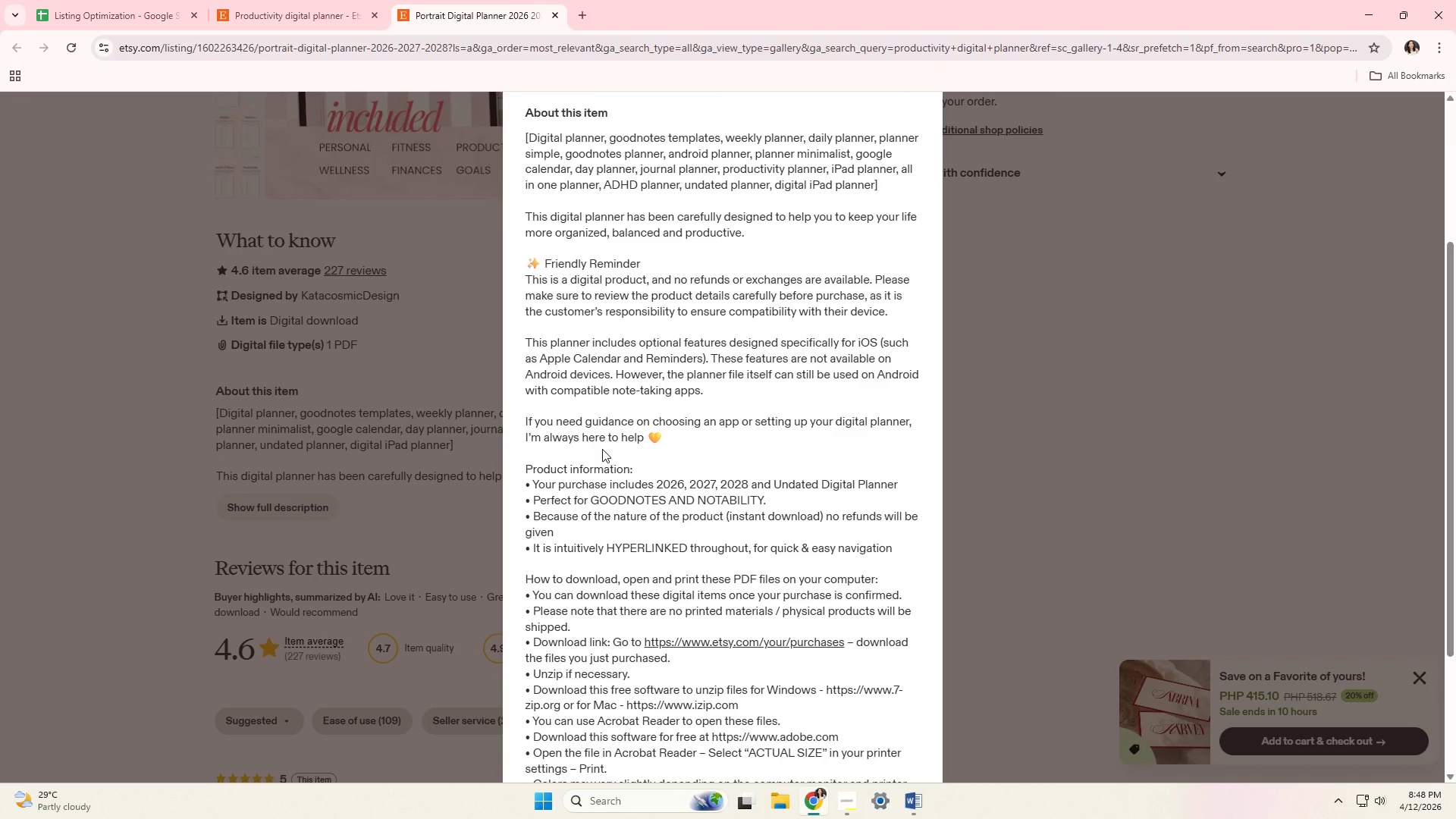 
wait(22.05)
 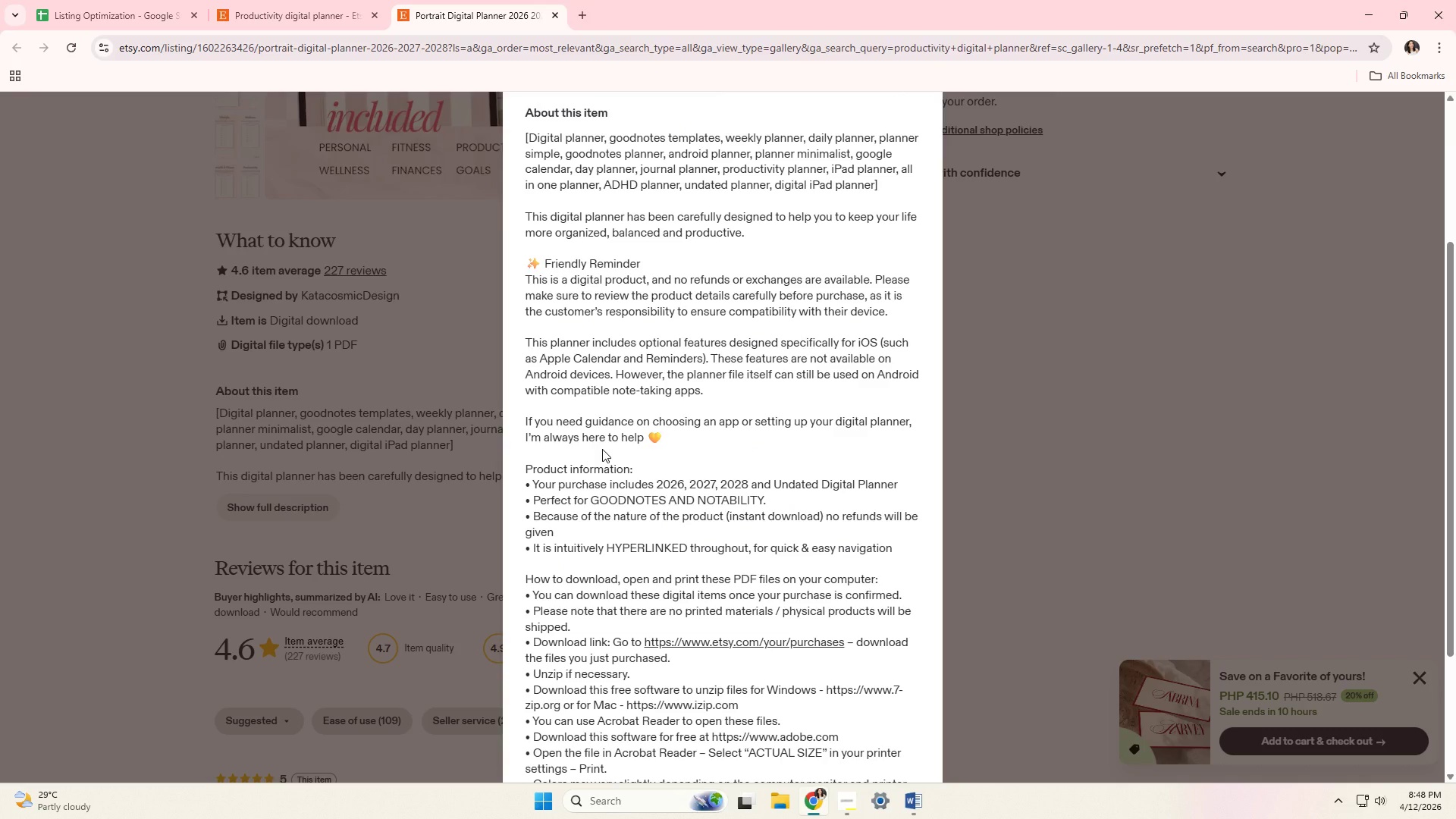 
left_click([108, 0])
 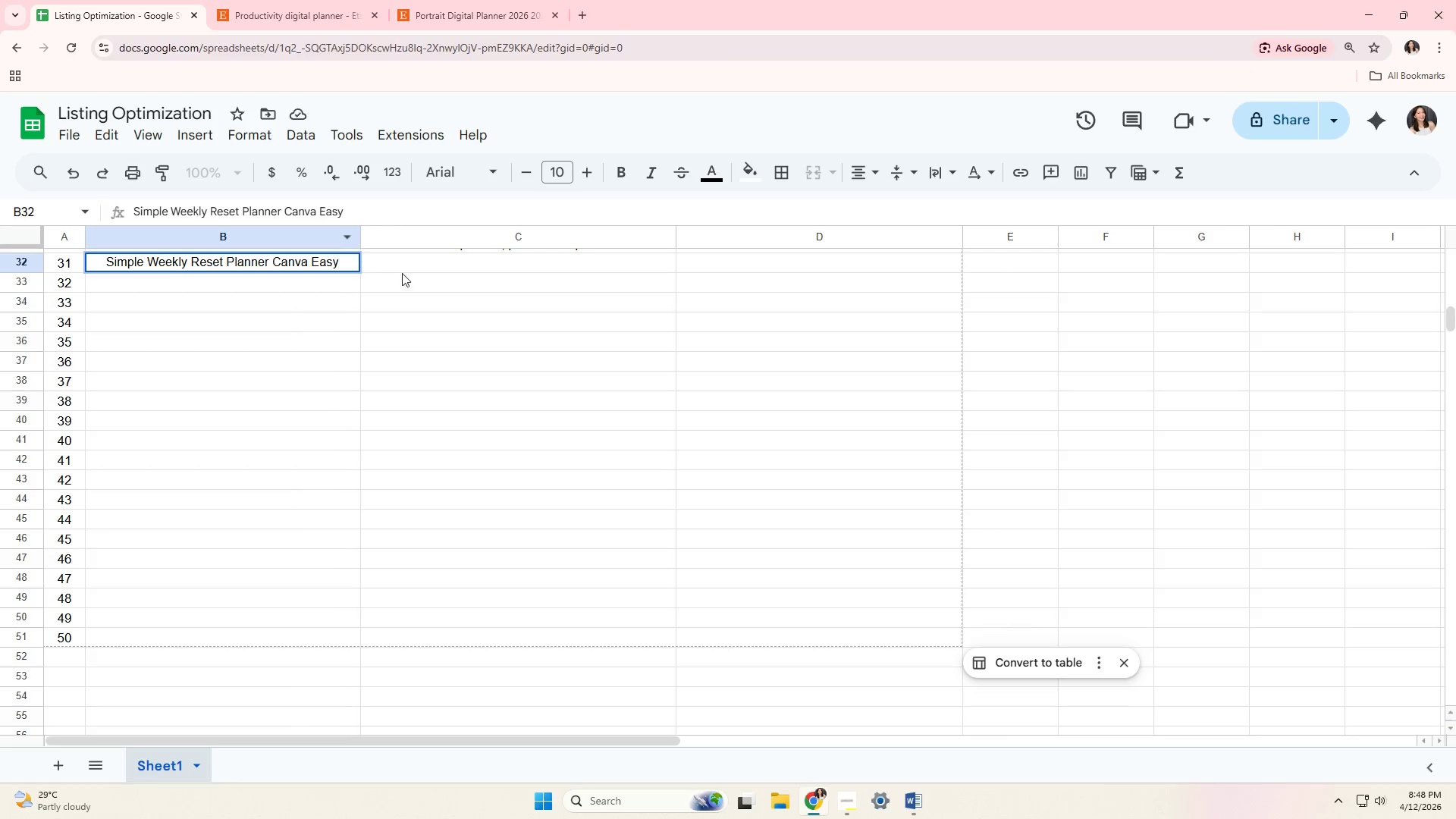 
left_click([429, 260])
 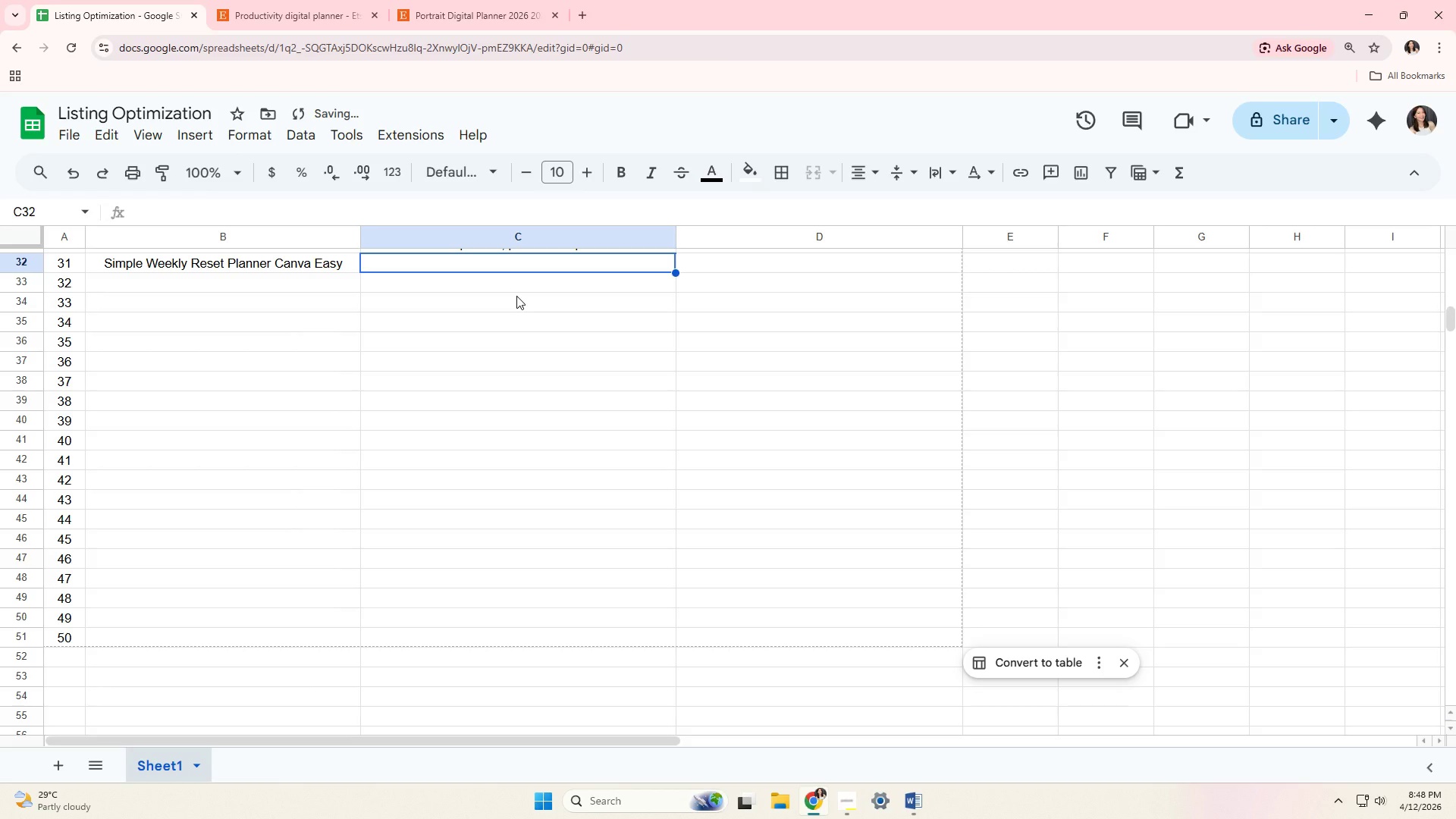 
type(weekly reset planner easy, simple weekly planner, beginner planner tool.)
key(Backspace)
type(, cava)
key(Backspace)
type(nva)
key(Backspace)
key(Backspace)
key(Backspace)
key(Backspace)
type(nva weekly planner, easy rotu)
key(Backspace)
key(Backspace)
type(utine rst,)
key(Backspace)
key(Backspace)
key(Backspace)
type(et)
key(Backspace)
key(Backspace)
type(set, )
 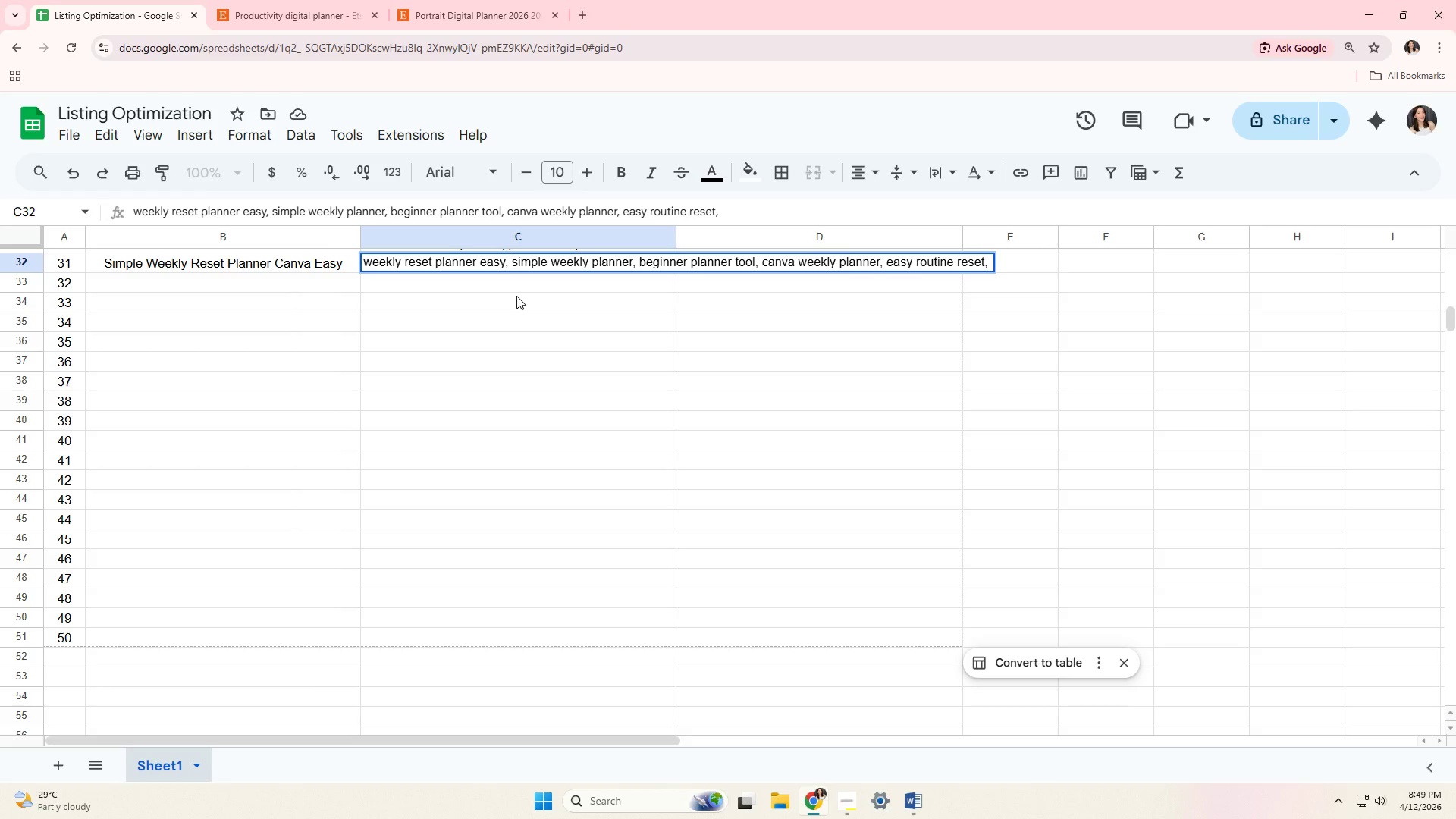 
type(digital planner easy, instant download planner, simple planning syt)
key(Backspace)
key(Backspace)
type(ystem, )
 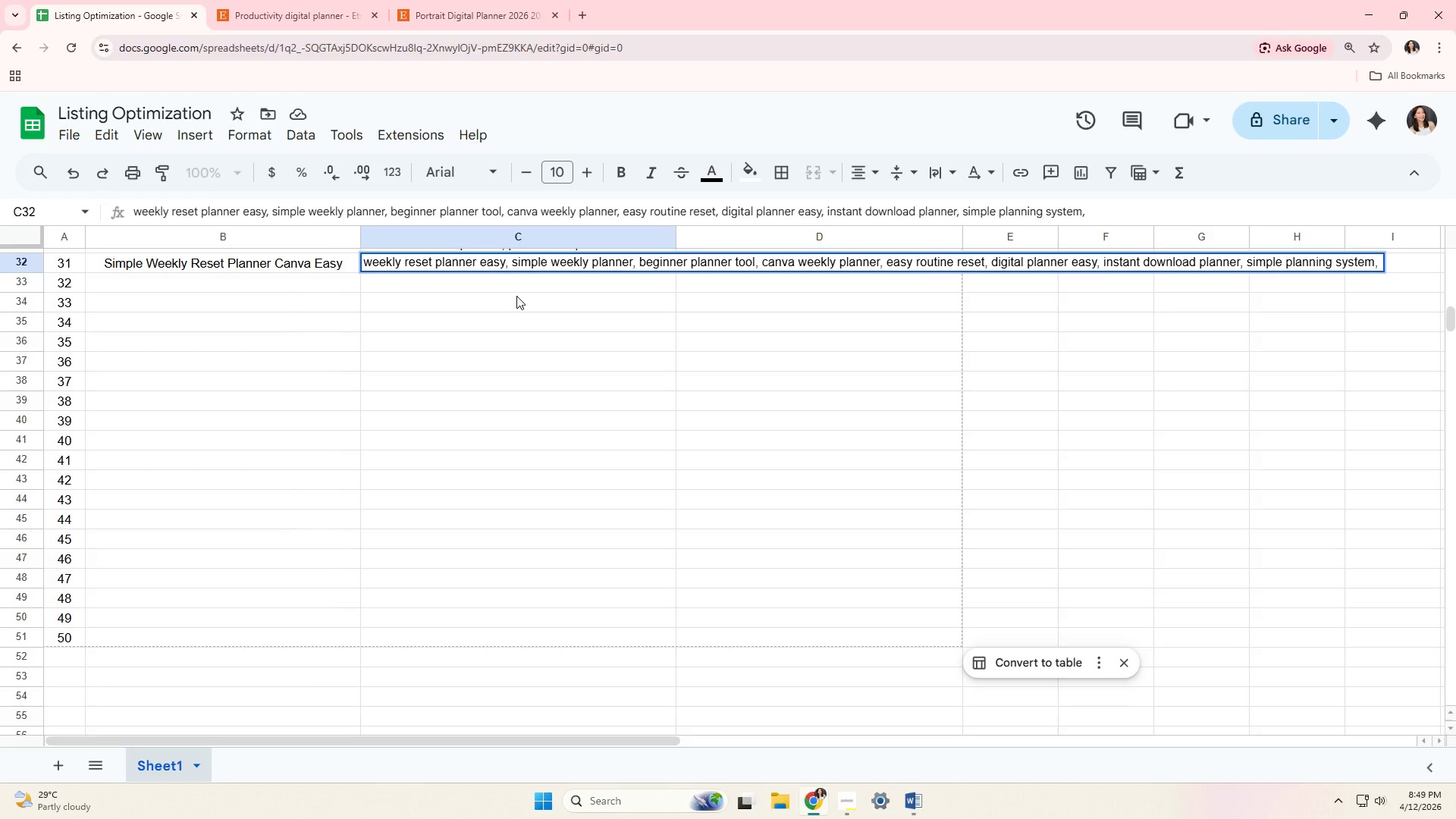 
type(weekly organizer, beginner planner, easy habit planner, produi)
key(Backspace)
type(ctivity reset planner, weekly system)
key(Tab)
type(Reset your week effortlessly)
 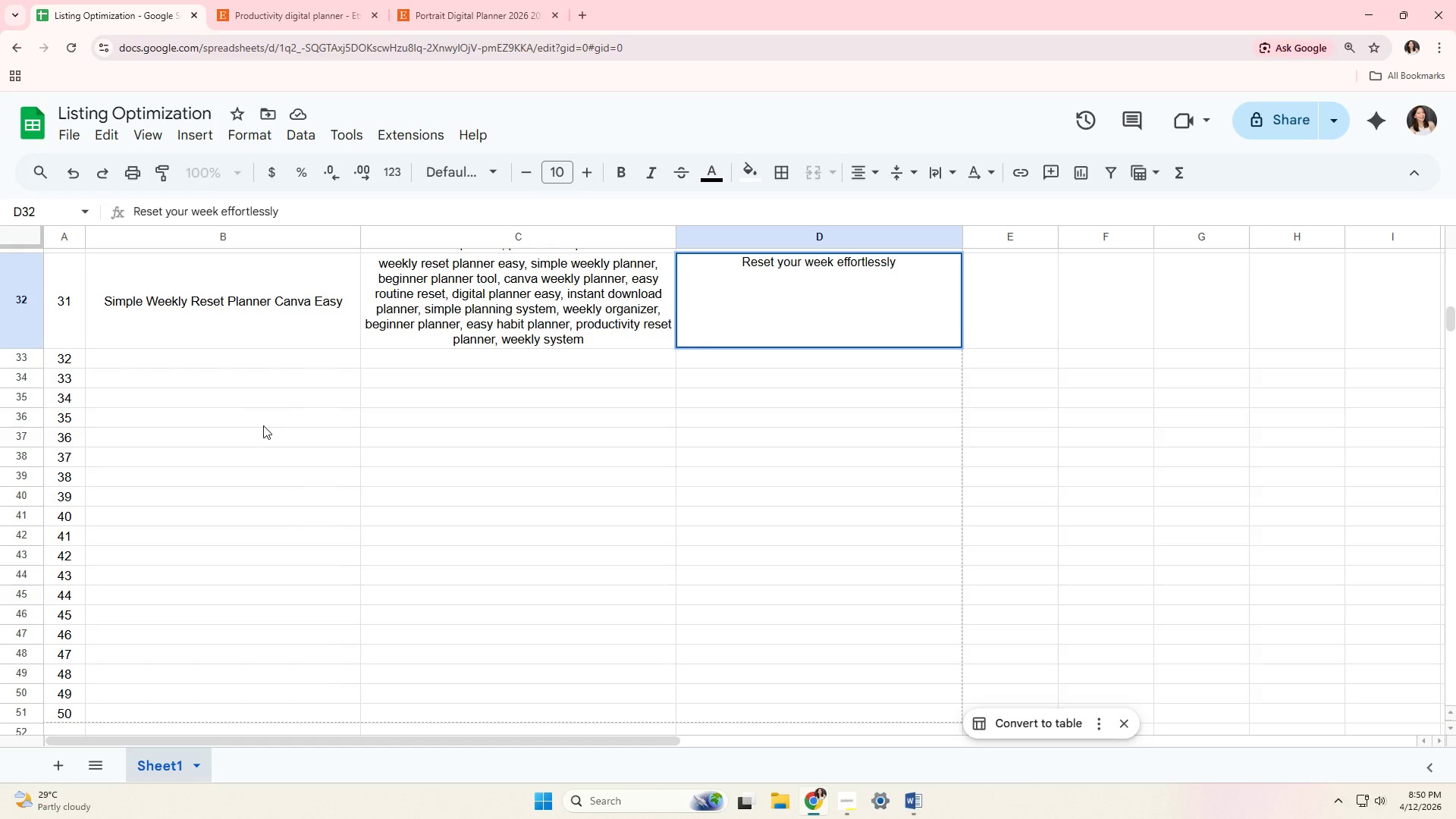 
left_click([290, 358])
 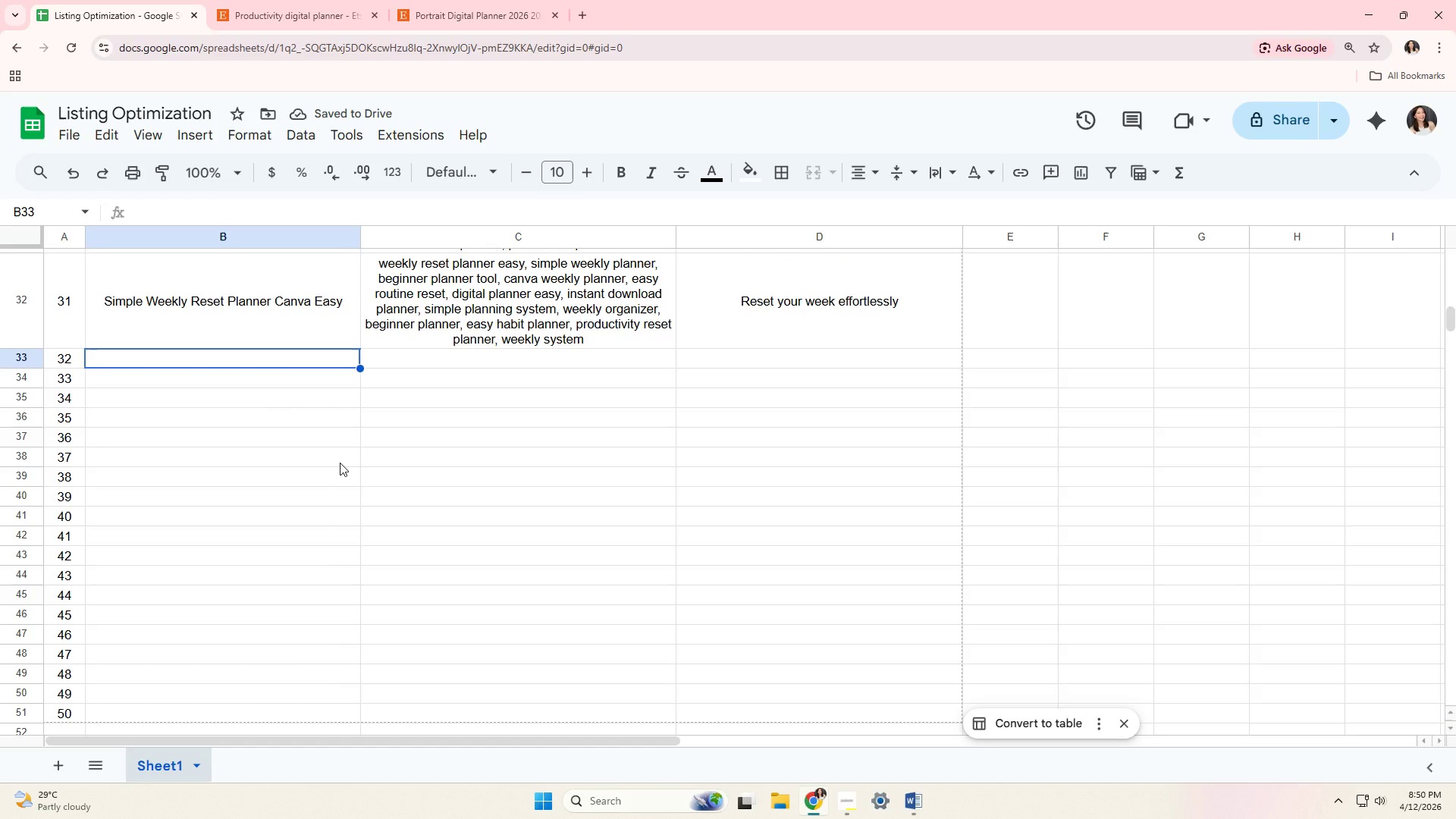 
wait(5.2)
 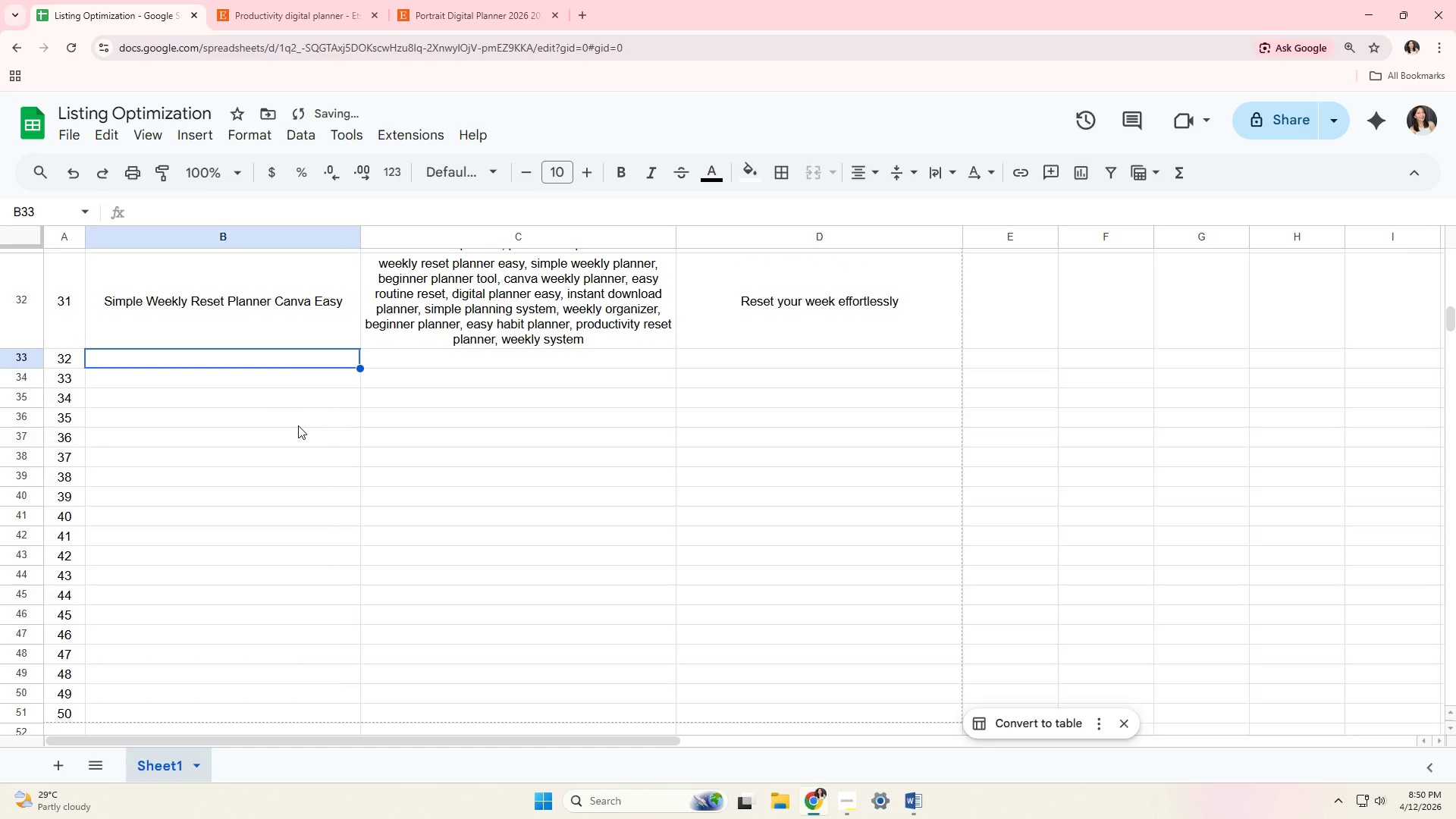 
type(RE)
key(Backspace)
type(asy Monthly Planner Canva Template Beginner)
key(Tab)
 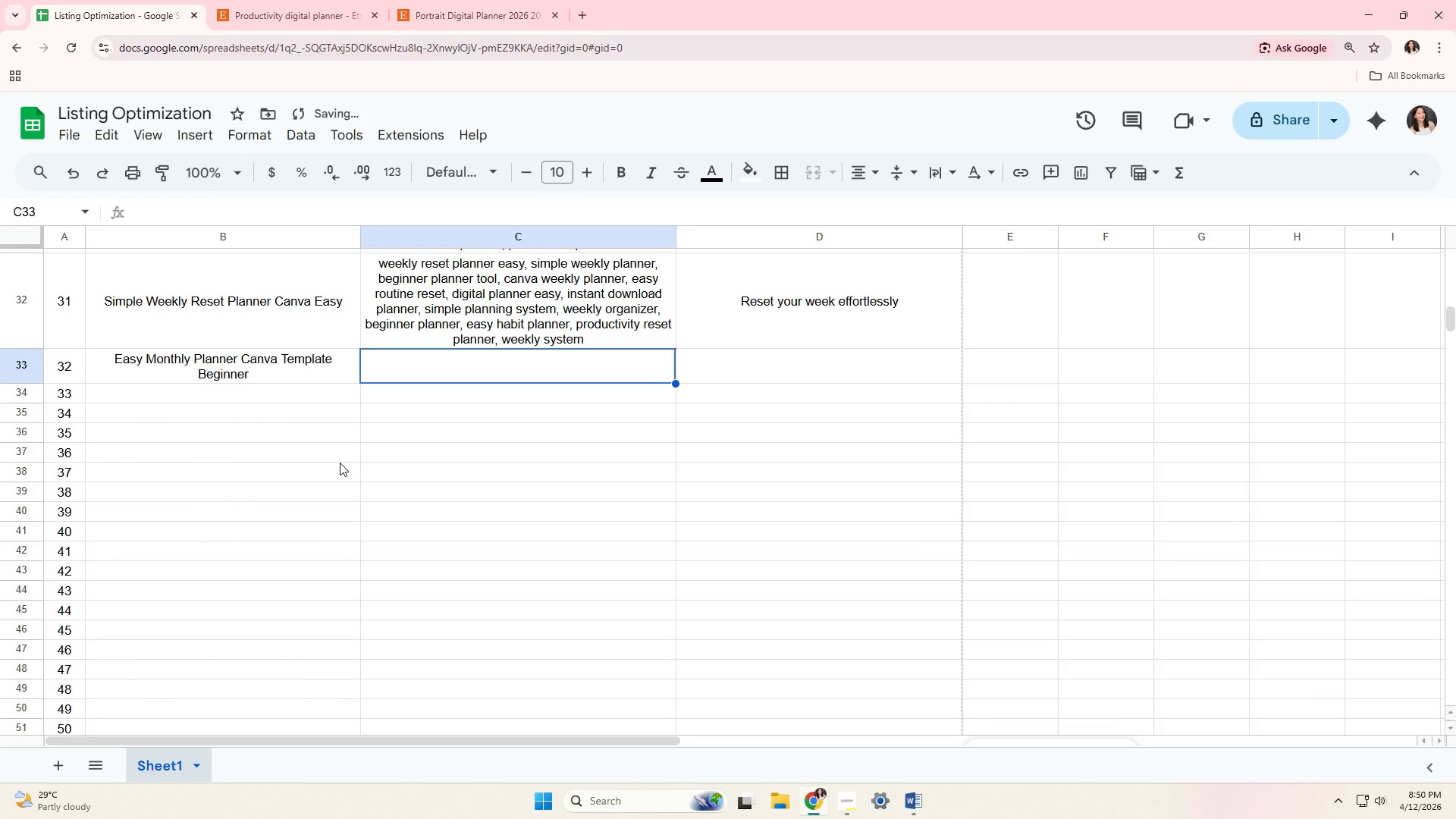 
left_click([249, 0])
 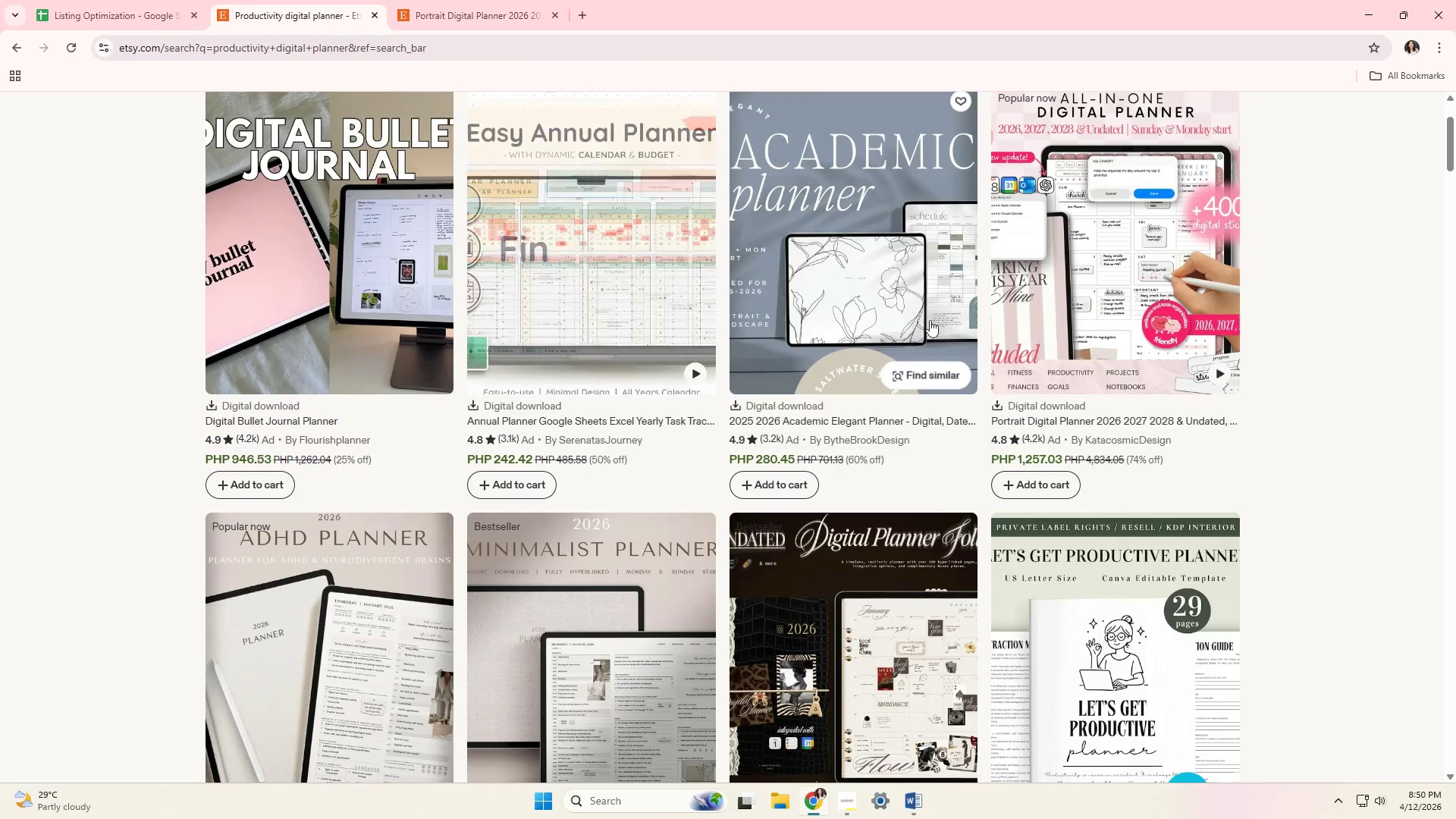 
scroll: coordinate [850, 407], scroll_direction: down, amount: 3.0
 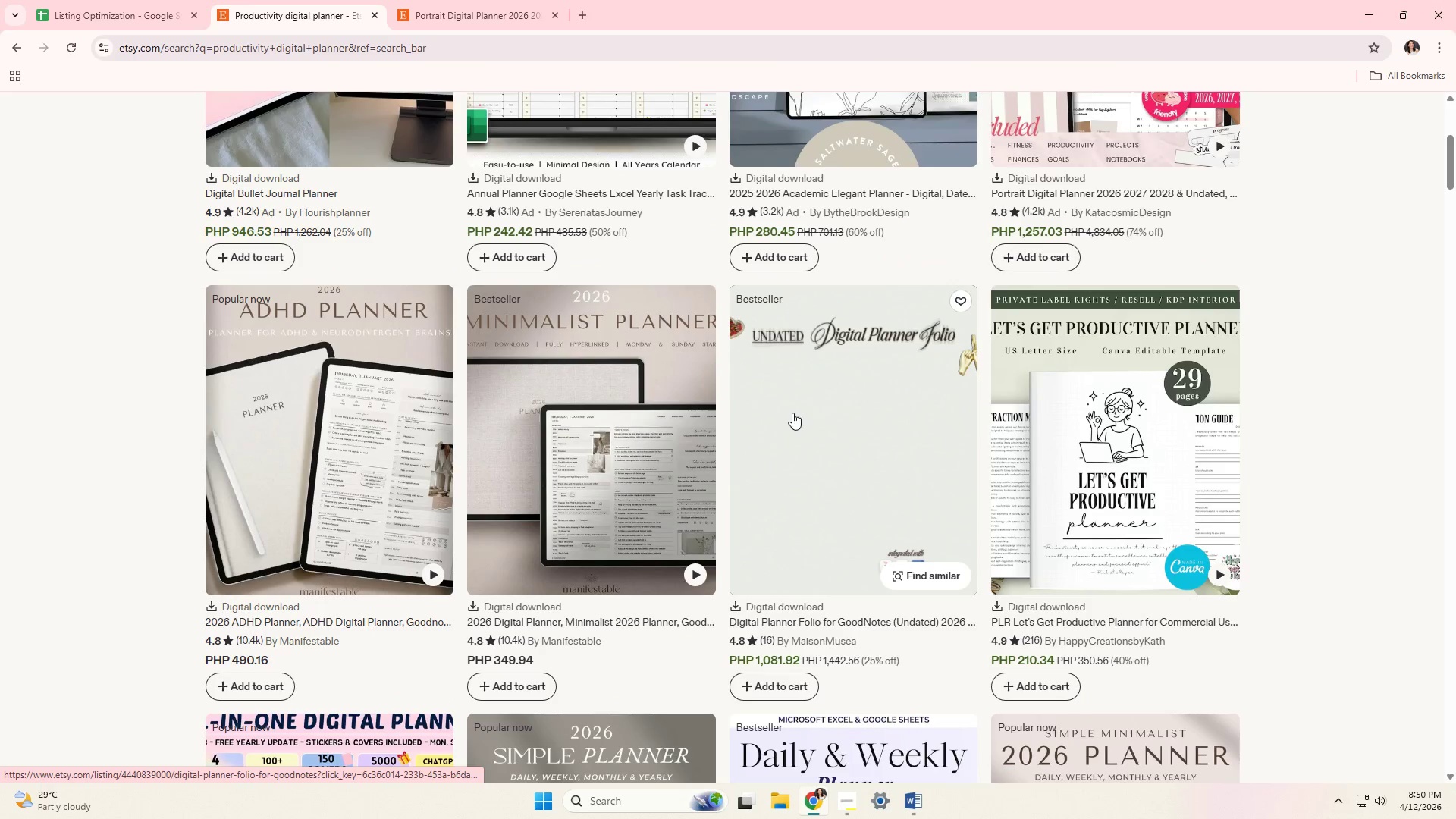 
left_click([788, 416])
 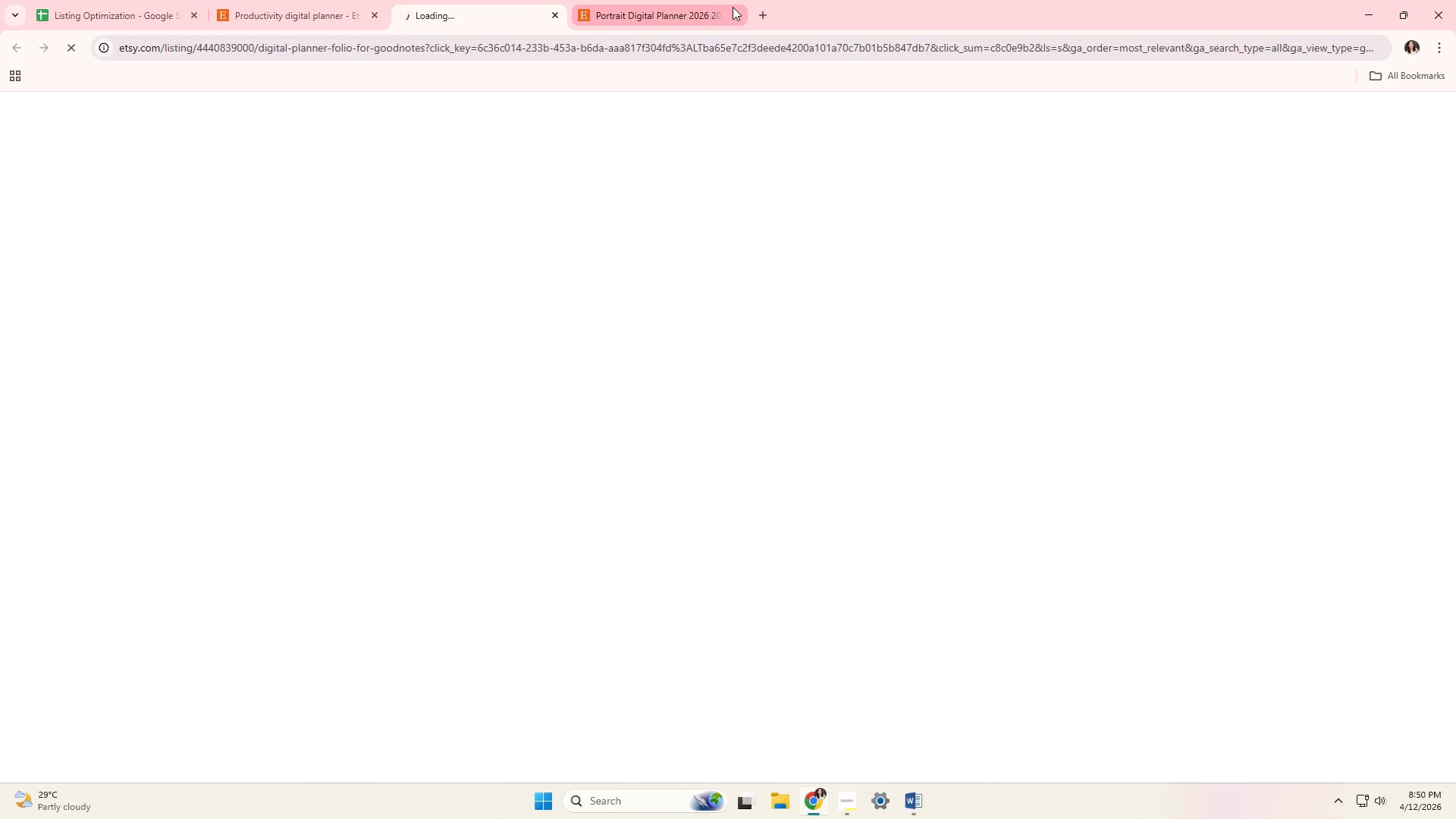 
double_click([733, 8])
 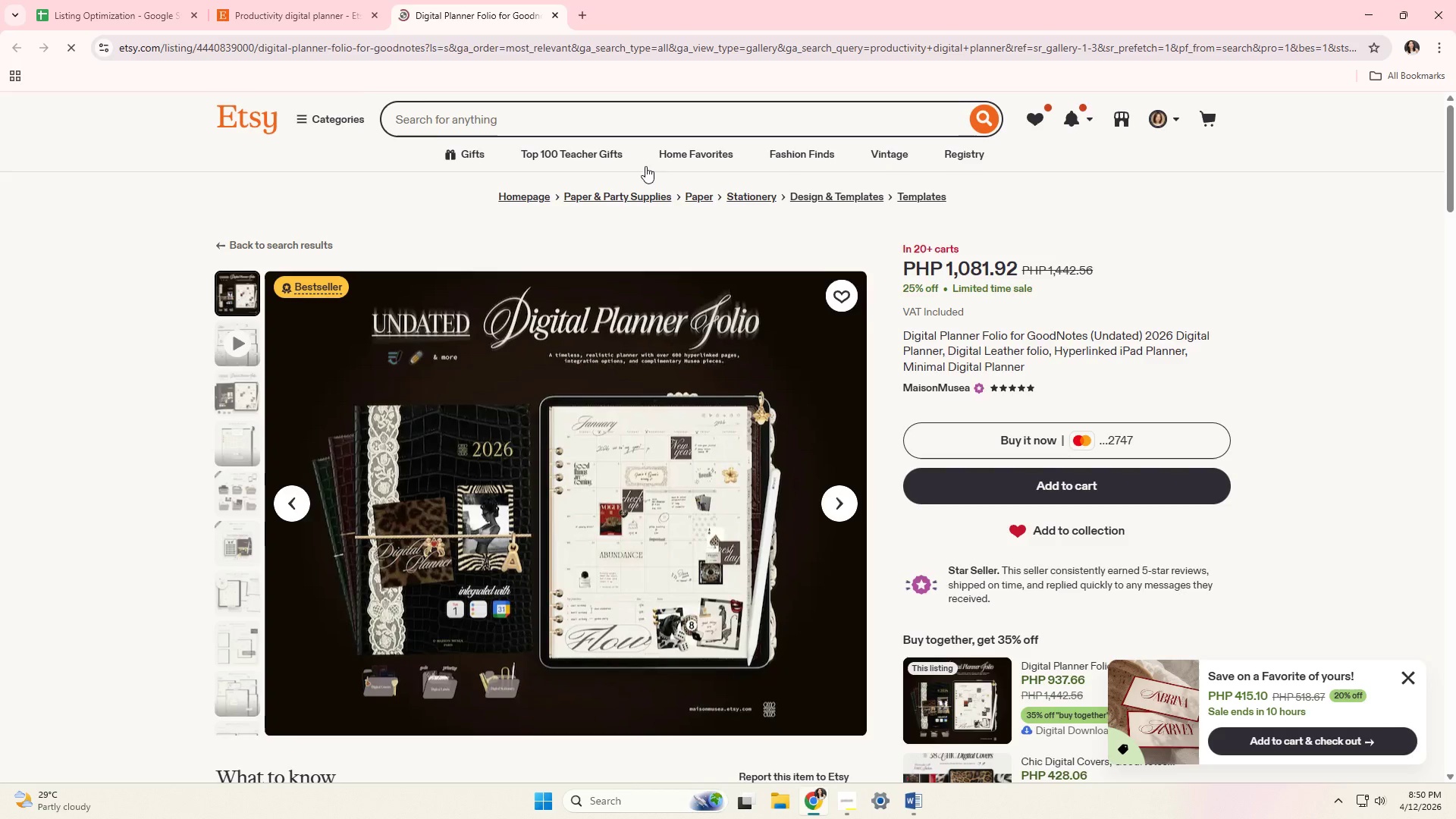 
scroll: coordinate [598, 249], scroll_direction: down, amount: 5.0
 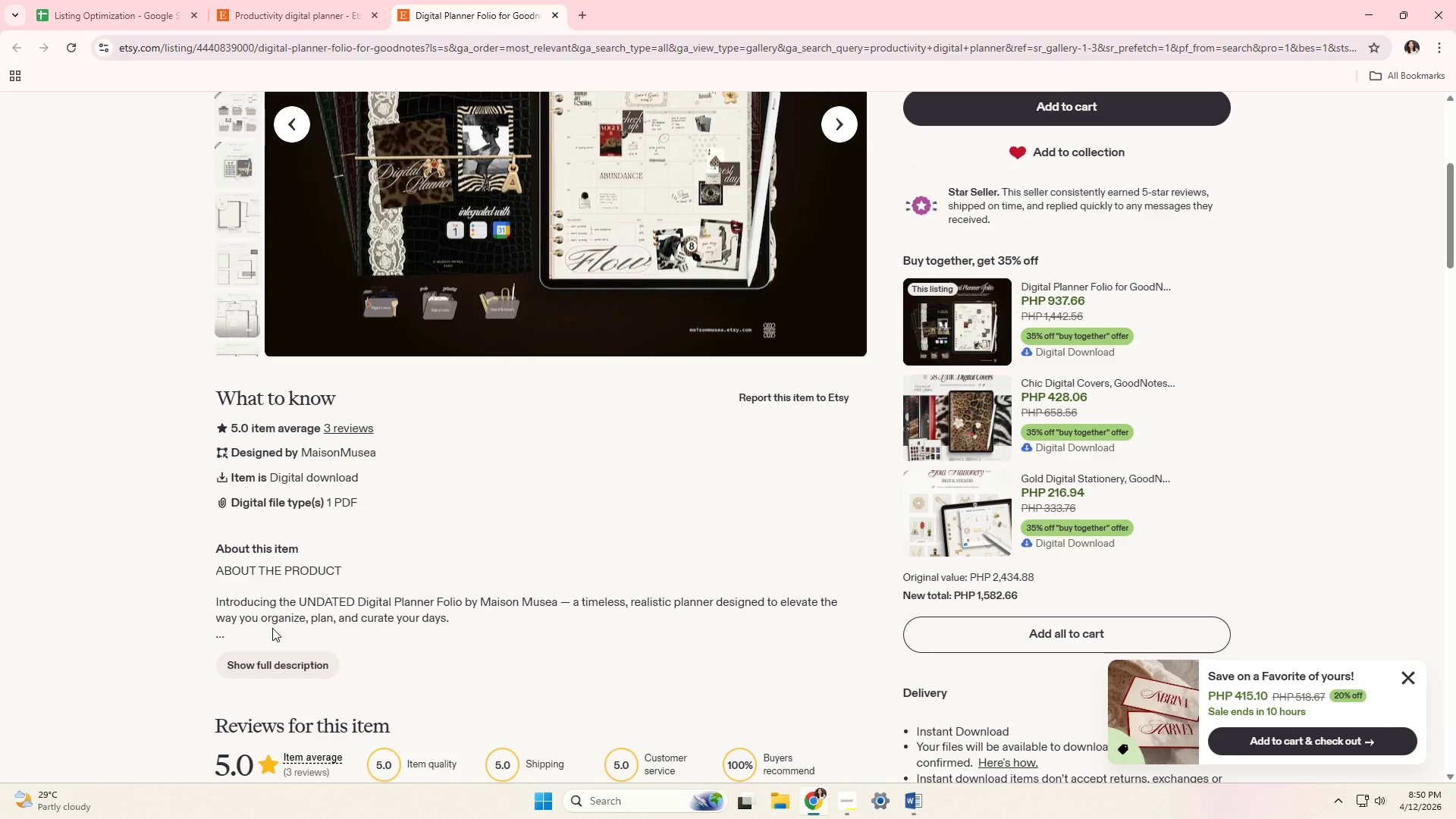 
left_click([270, 655])
 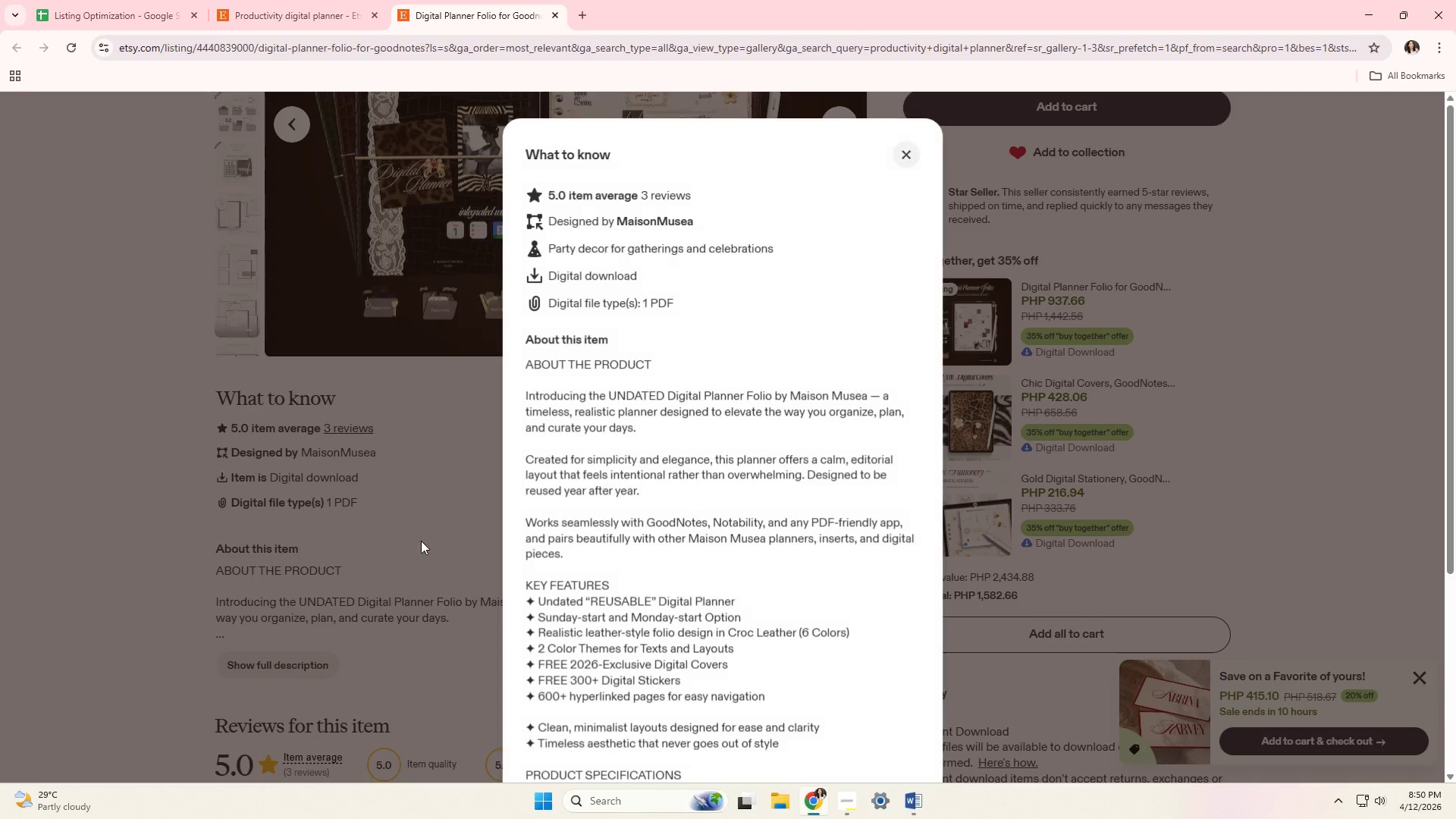 
scroll: coordinate [529, 479], scroll_direction: down, amount: 3.0
 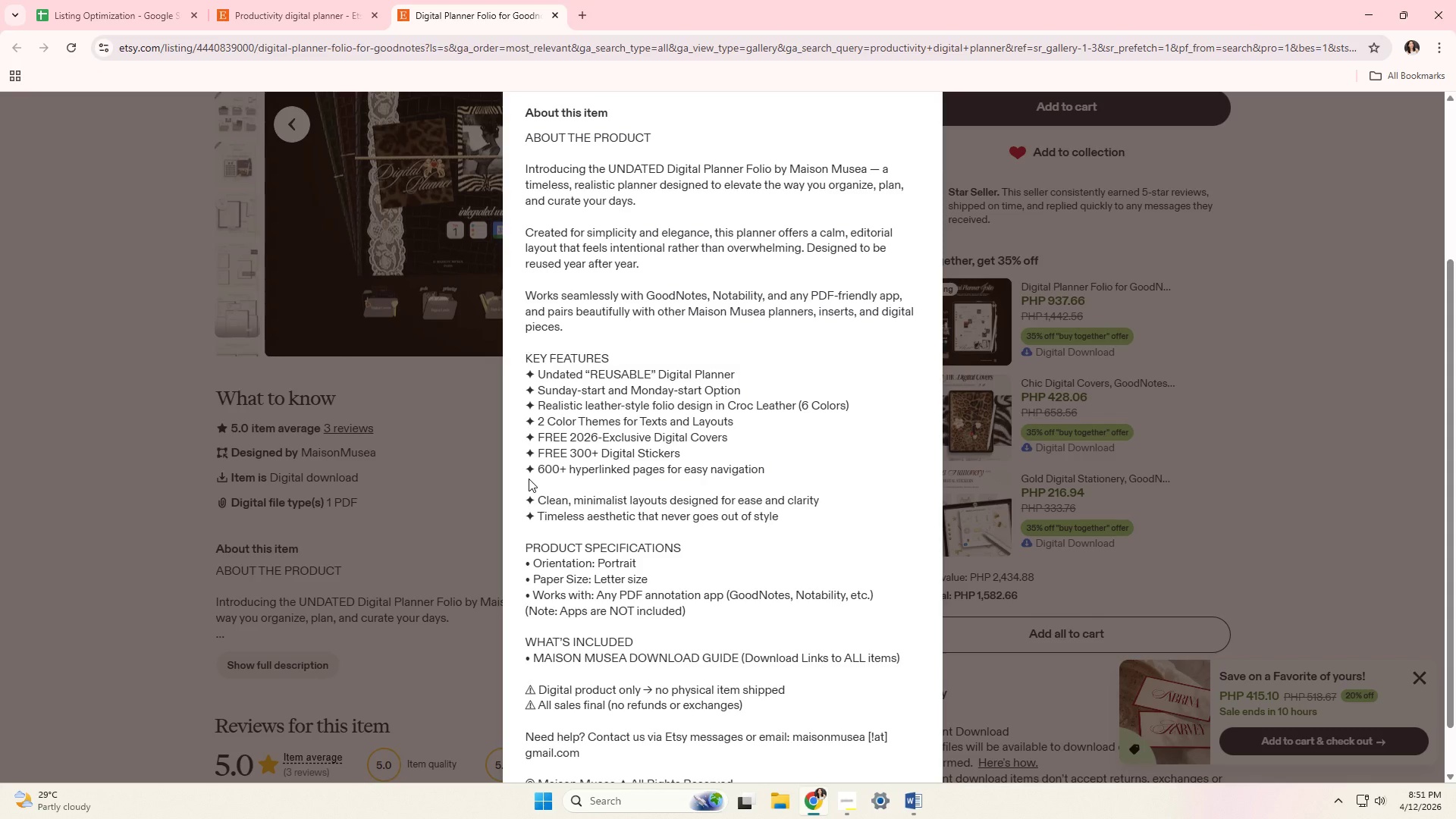 
wait(79.26)
 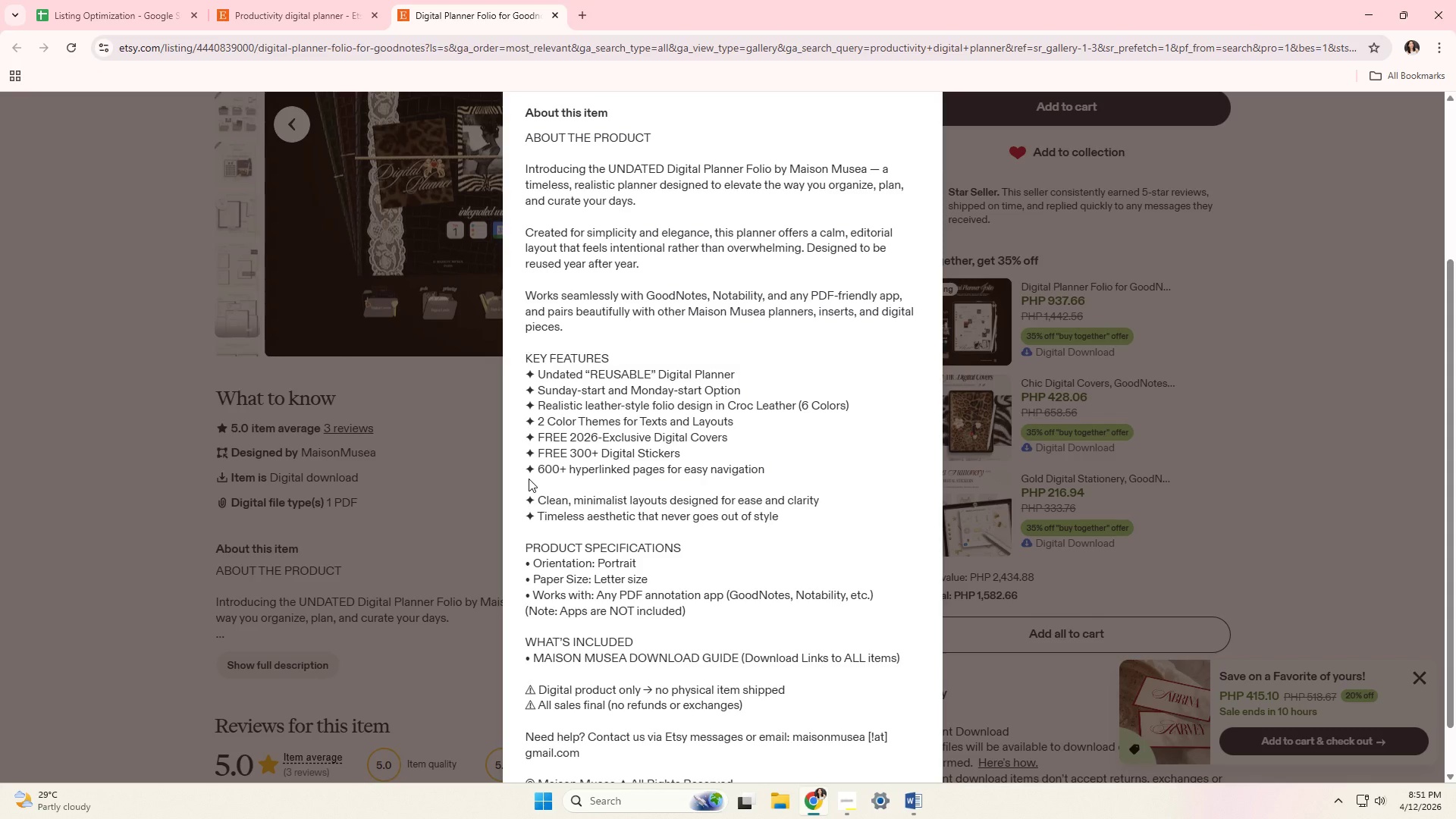 
scroll: coordinate [515, 466], scroll_direction: down, amount: 6.0
 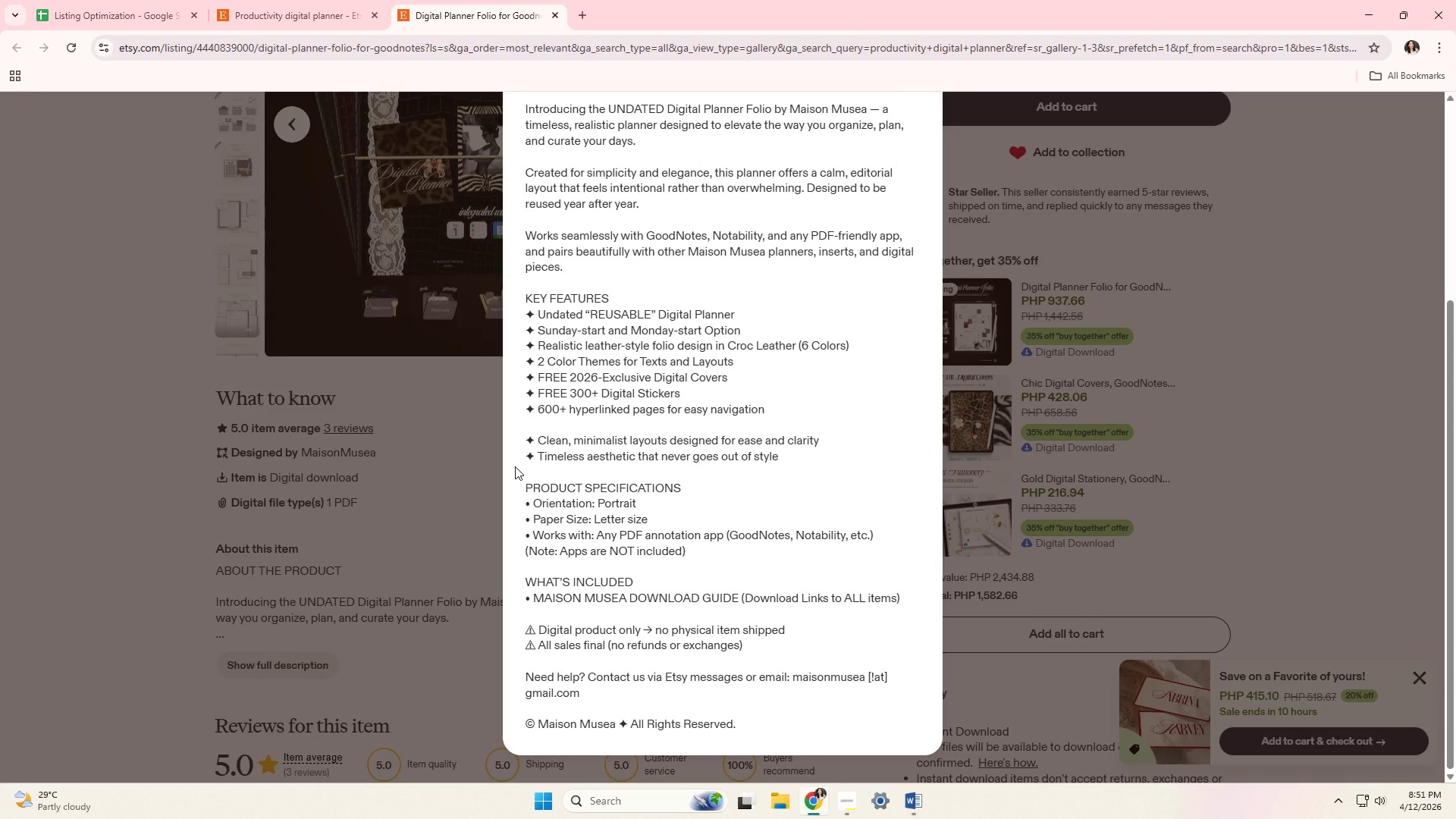 
wait(10.87)
 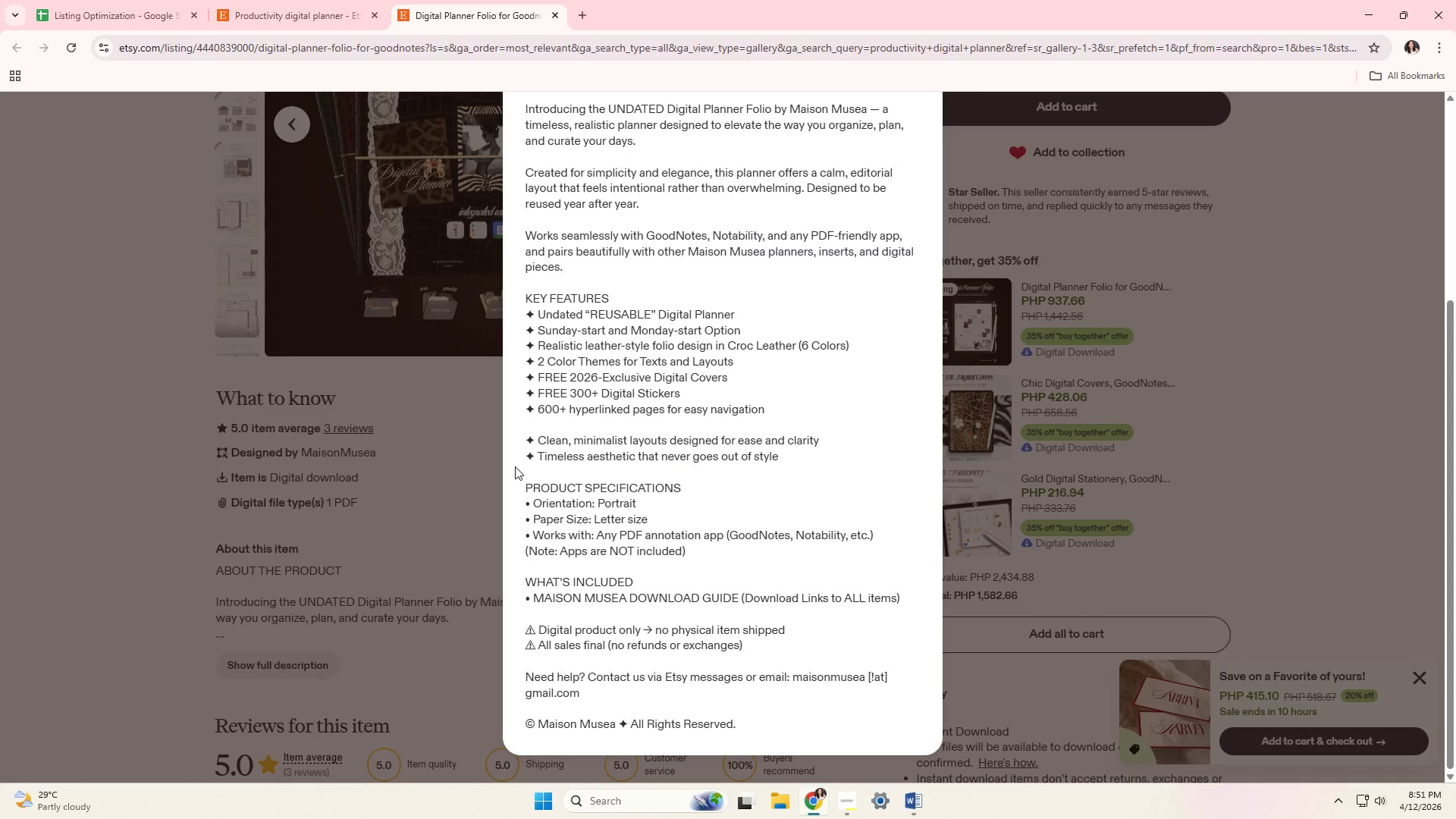 
left_click([111, 0])
 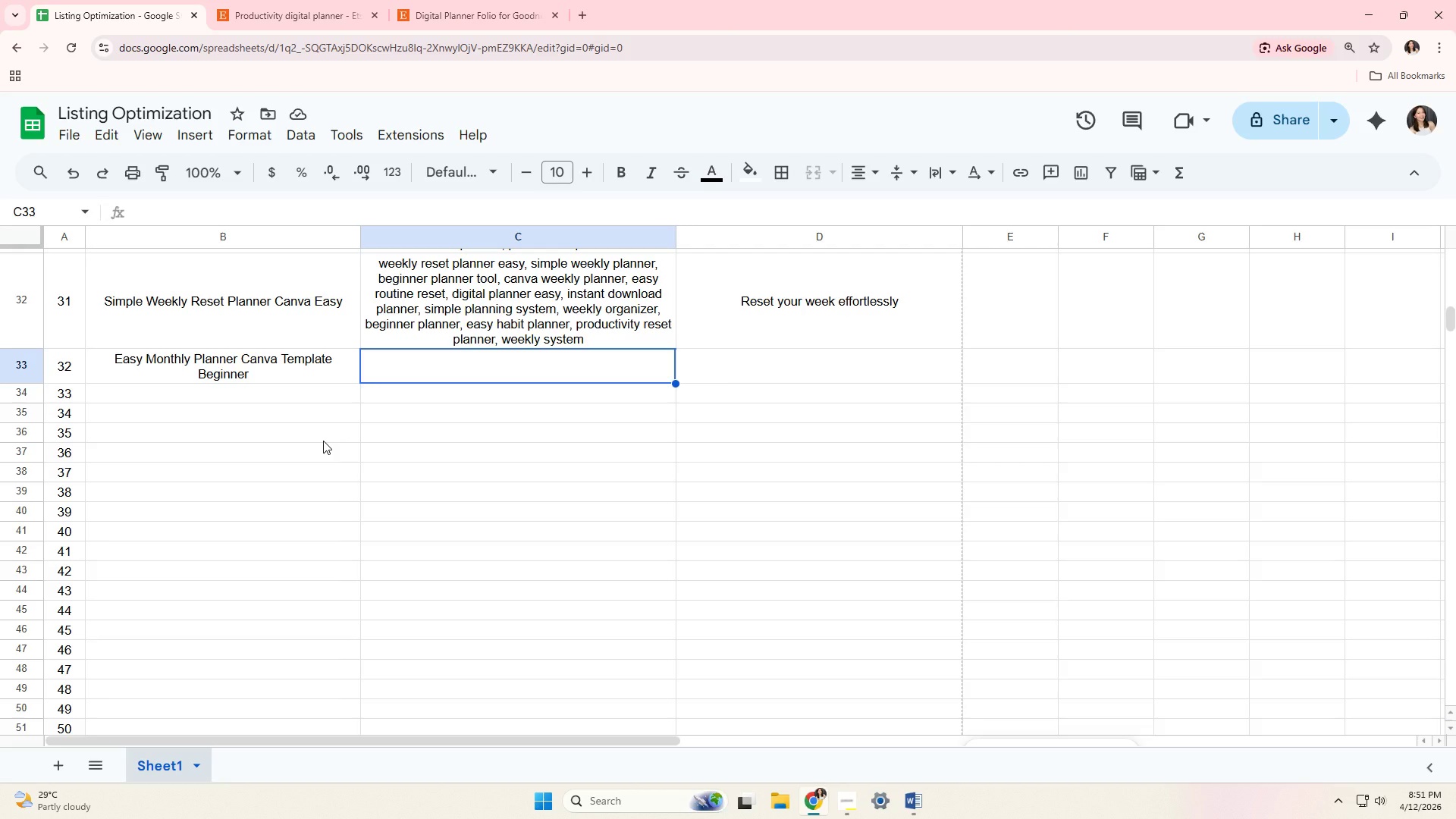 
type(monthly planner easy, simple monthh)
key(Backspace)
type(ly planner, )
 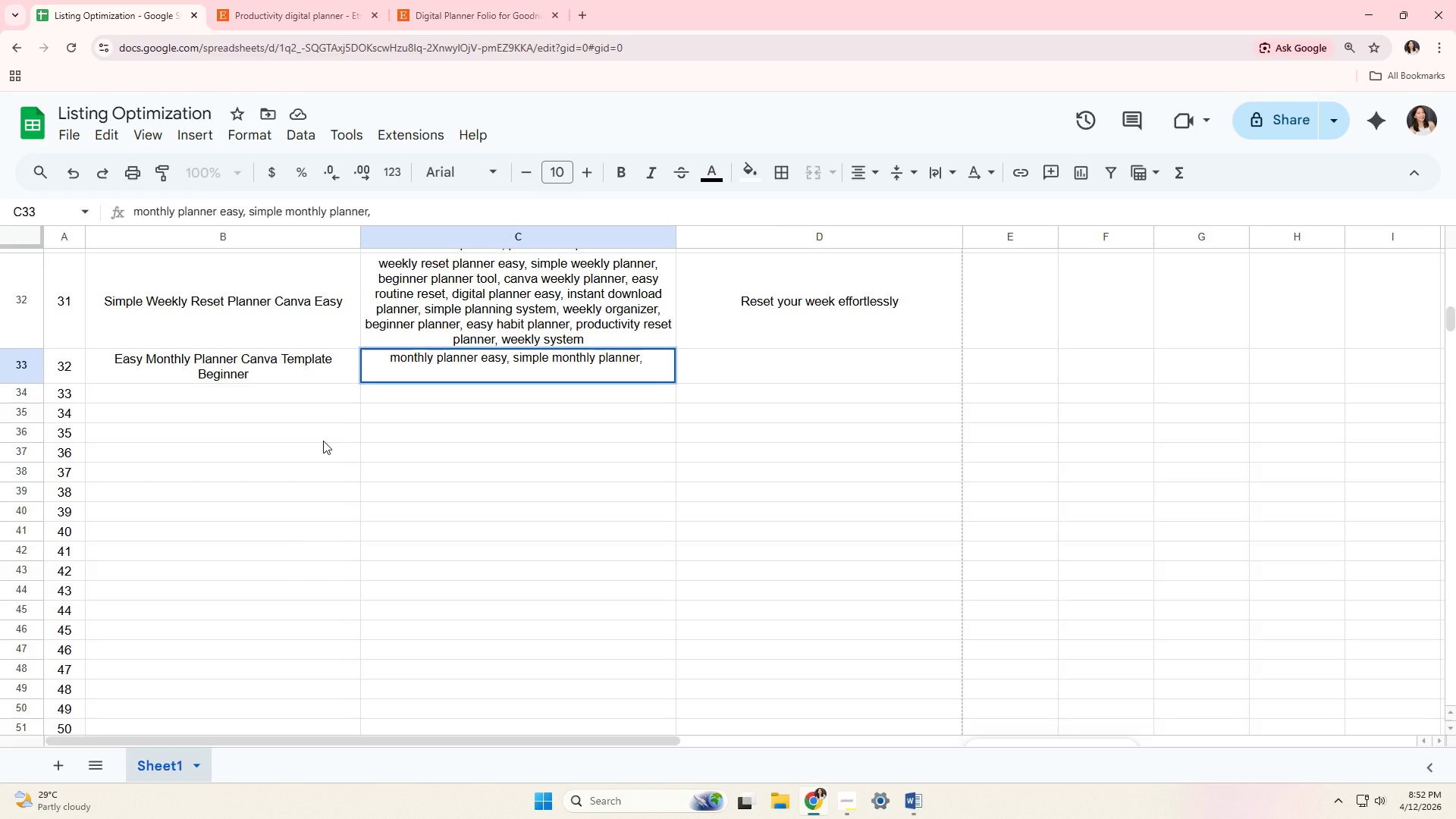 
wait(5.47)
 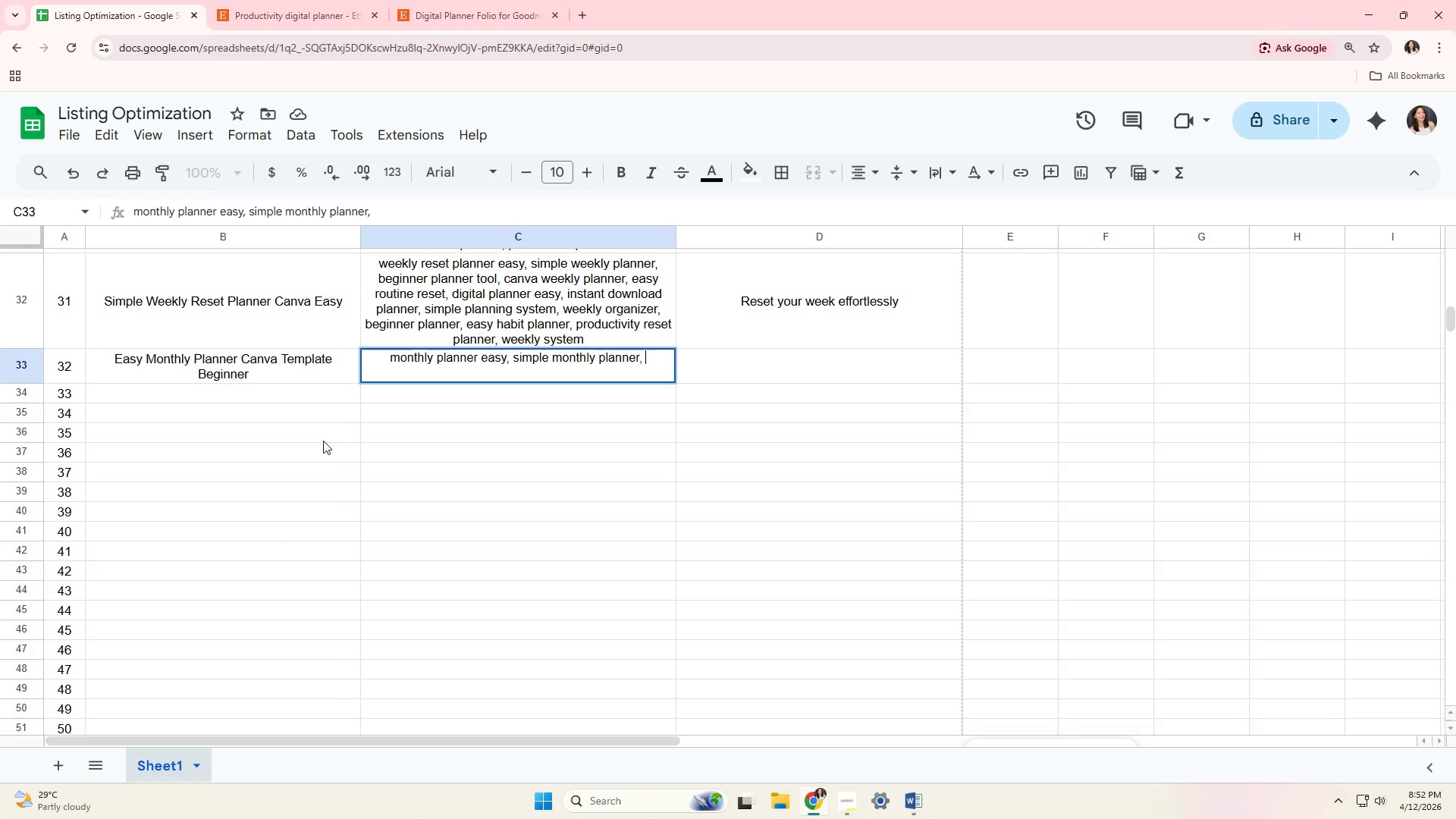 
type(beginner o)
key(Backspace)
type(plla)
key(Backspace)
key(Backspace)
type(anner ,)
key(Backspace)
key(Backspace)
type(, canva monthly pop)
key(Backspace)
key(Backspace)
type(lanmn)
key(Backspace)
key(Backspace)
type(ner, can)
key(Backspace)
type(lendar planner easy, digital planner easy, )
 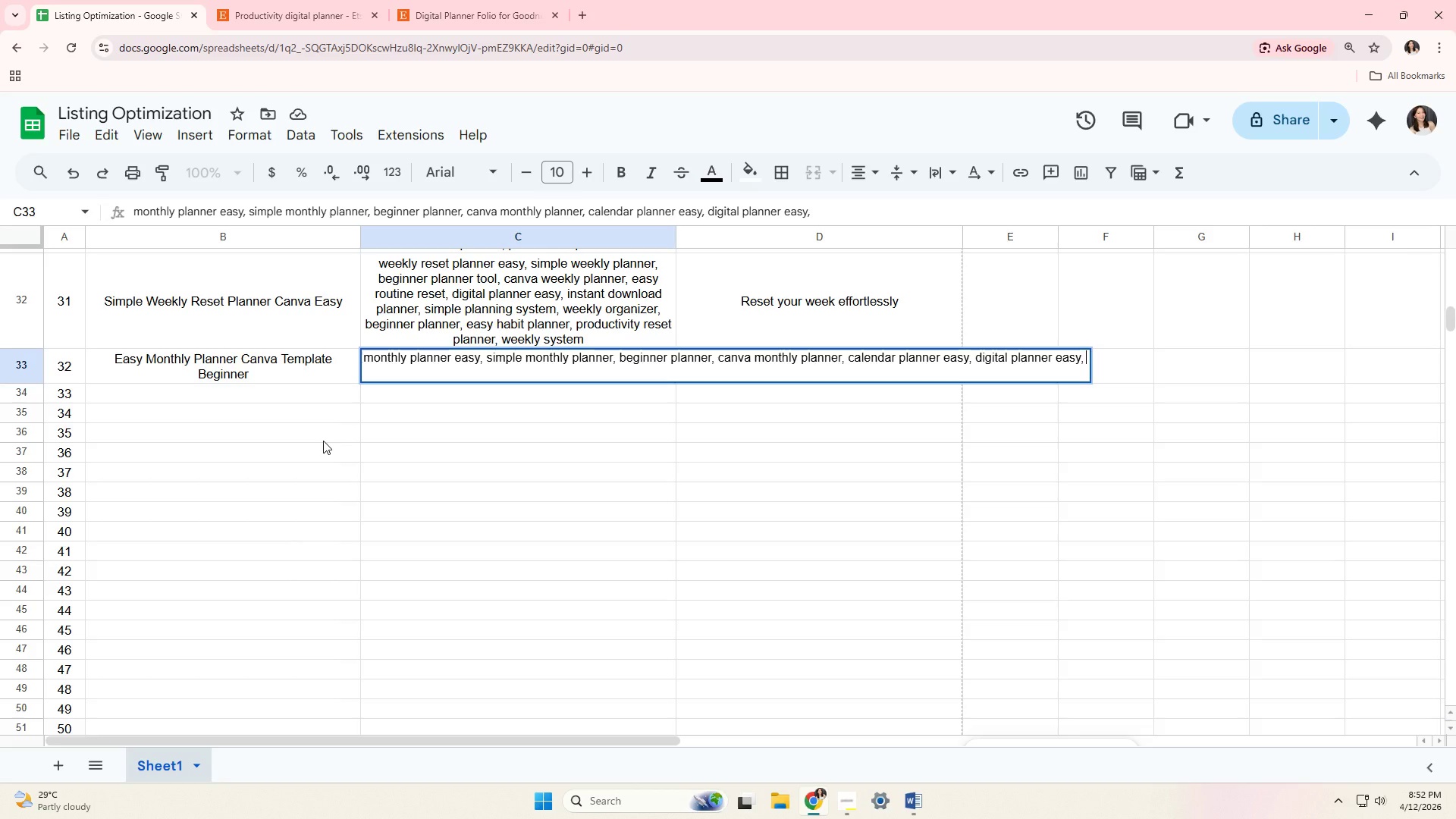 
type(instant down )
key(Backspace)
type(load planner, simple planning system, s)
key(Backspace)
type(monthly organizer, easy schedule pl)
key(Backspace)
type(lanner, beginner toolm)
key(Backspace)
type( planner, simple calendar planner, monthly system)
key(Tab)
type(W)
key(Backspace)
type(S)
key(Backspace)
key(Backspace)
type(See your month a t)
key(Backspace)
key(Backspace)
type(t a glance)
 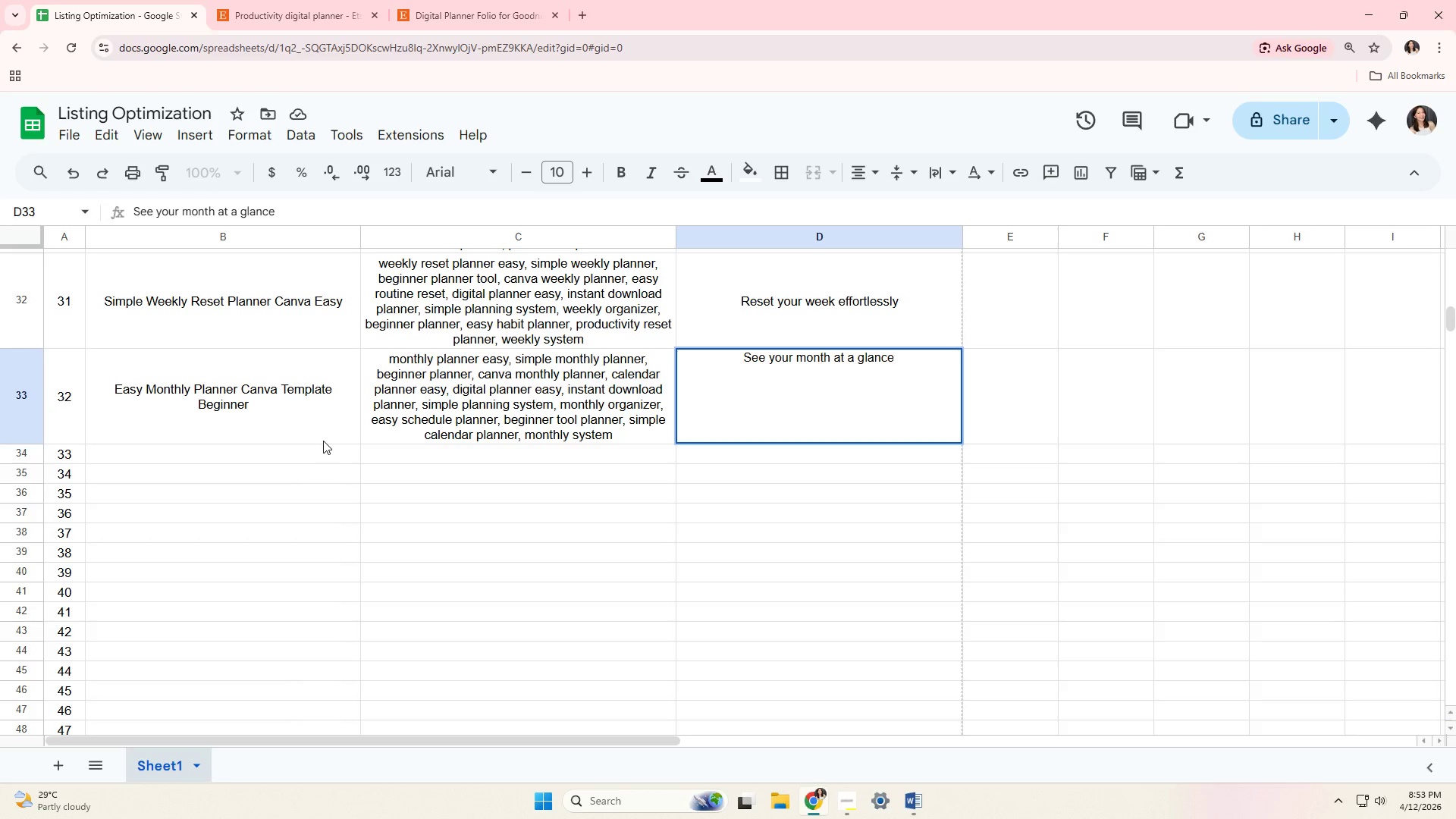 
scroll: coordinate [262, 474], scroll_direction: down, amount: 2.0
 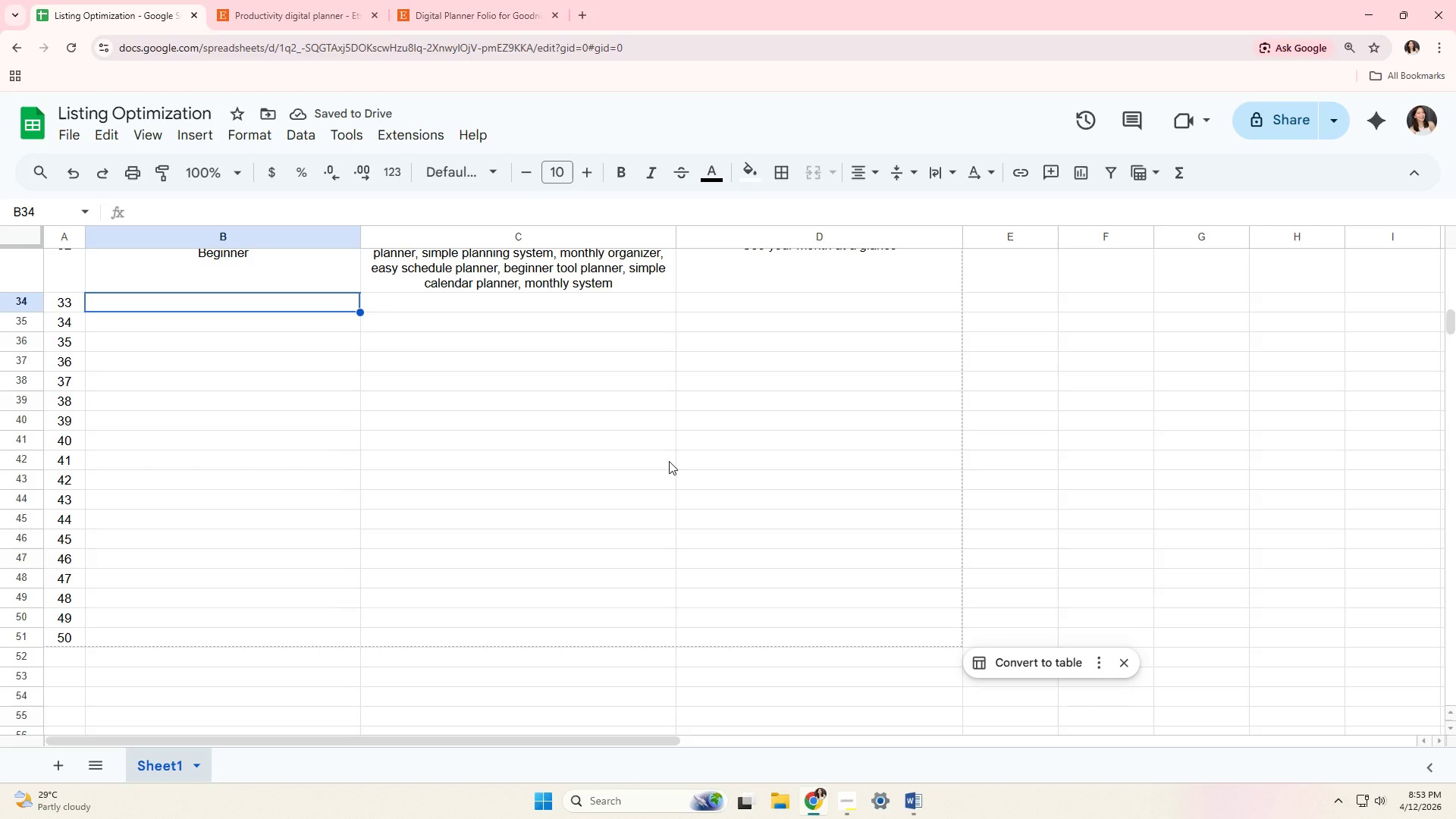 
hold_key(key=ShiftLeft, duration=0.66)
 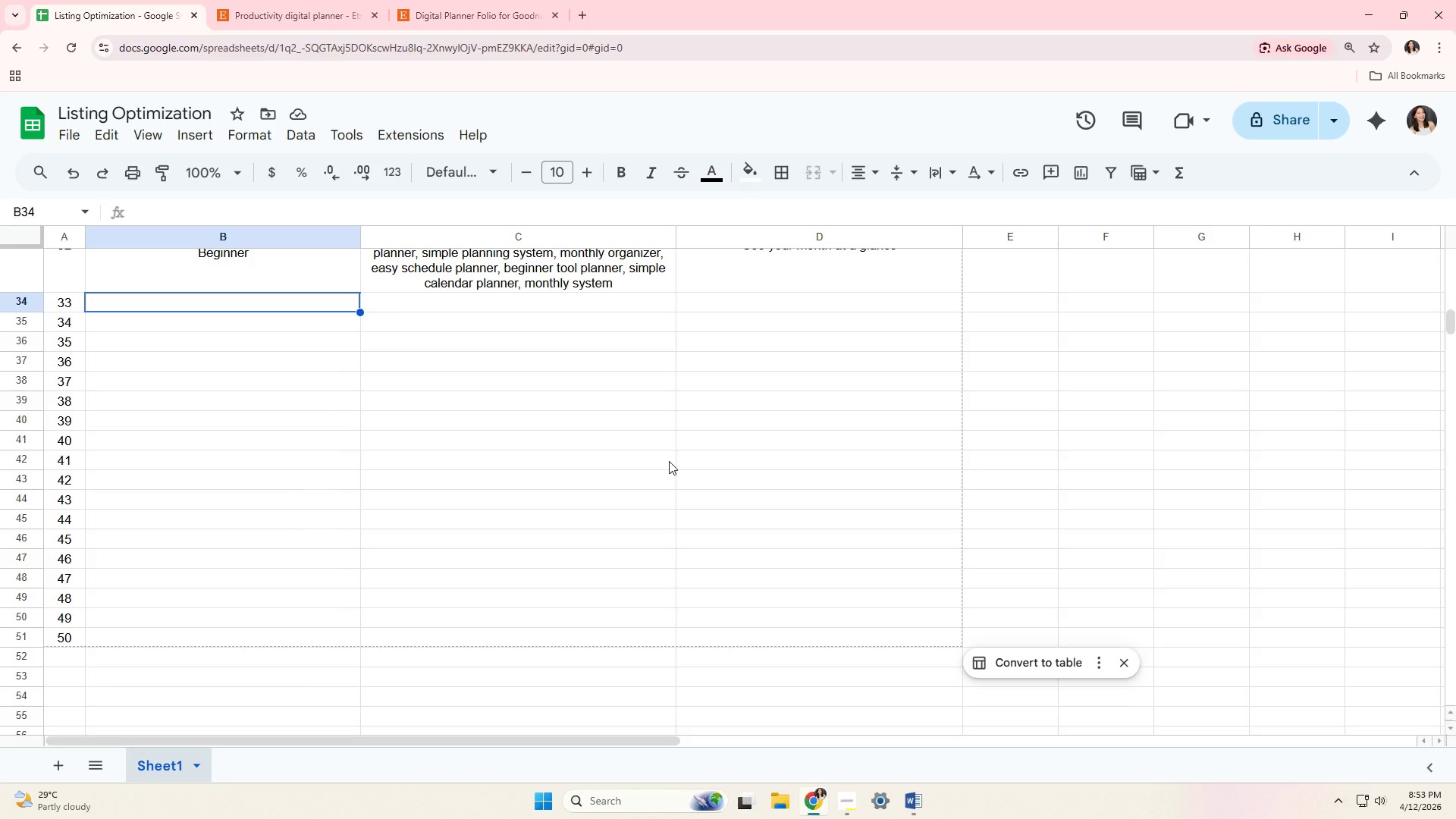 
type(Simple Goal Tracker Canva Template Easy)
key(Tab)
type(Go)
key(Backspace)
key(Backspace)
type(g)
key(Backspace)
key(Backspace)
type(goal tracker, )
key(Backspace)
key(Backspace)
type( easy, simple goal planner, begii)
key(Backspace)
type(nner tracker, canva goal tracker)
 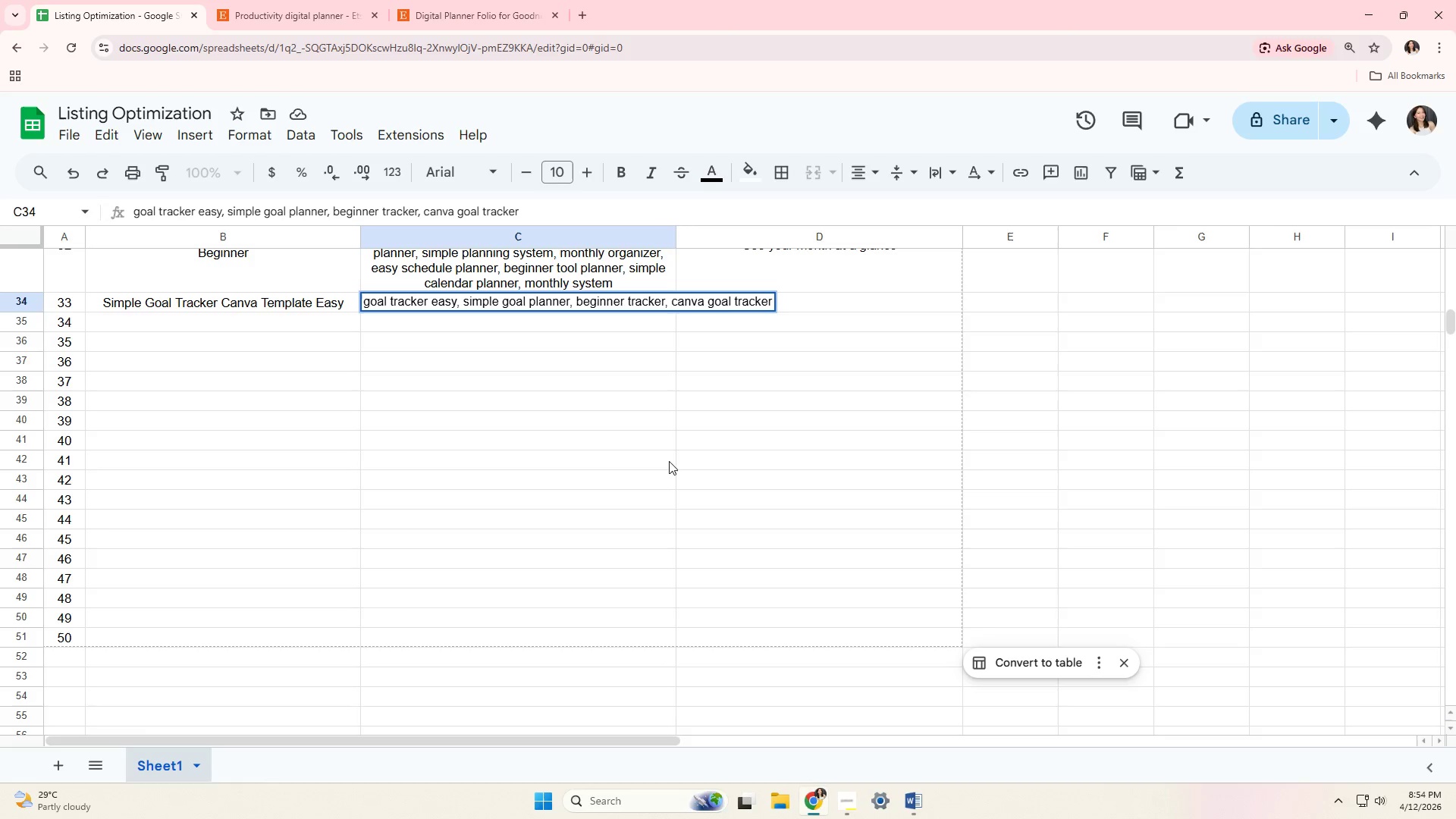 
type(, easy productivity, )
key(Backspace)
key(Backspace)
type( planner, digital planner easy,m )
key(Backspace)
key(Backspace)
type( instant download planner, simm)
key(Backspace)
type(ple sucd)
key(Backspace)
type(cess planner, goal organizer, bv)
key(Backspace)
key(Backspace)
type(beginner pla)
key(Backspace)
type(annin)
key(Backspace)
key(Backspace)
type(er tool, easy planning system )
key(Backspace)
type(, goal setting planner, treacker)
key(Backspace)
key(Backspace)
key(Backspace)
key(Backspace)
key(Backspace)
key(Backspace)
type(acket)
key(Backspace)
type(r template)
key(Tab)
type(Track goals withouit)
key(Backspace)
key(Backspace)
type(t complexity)
 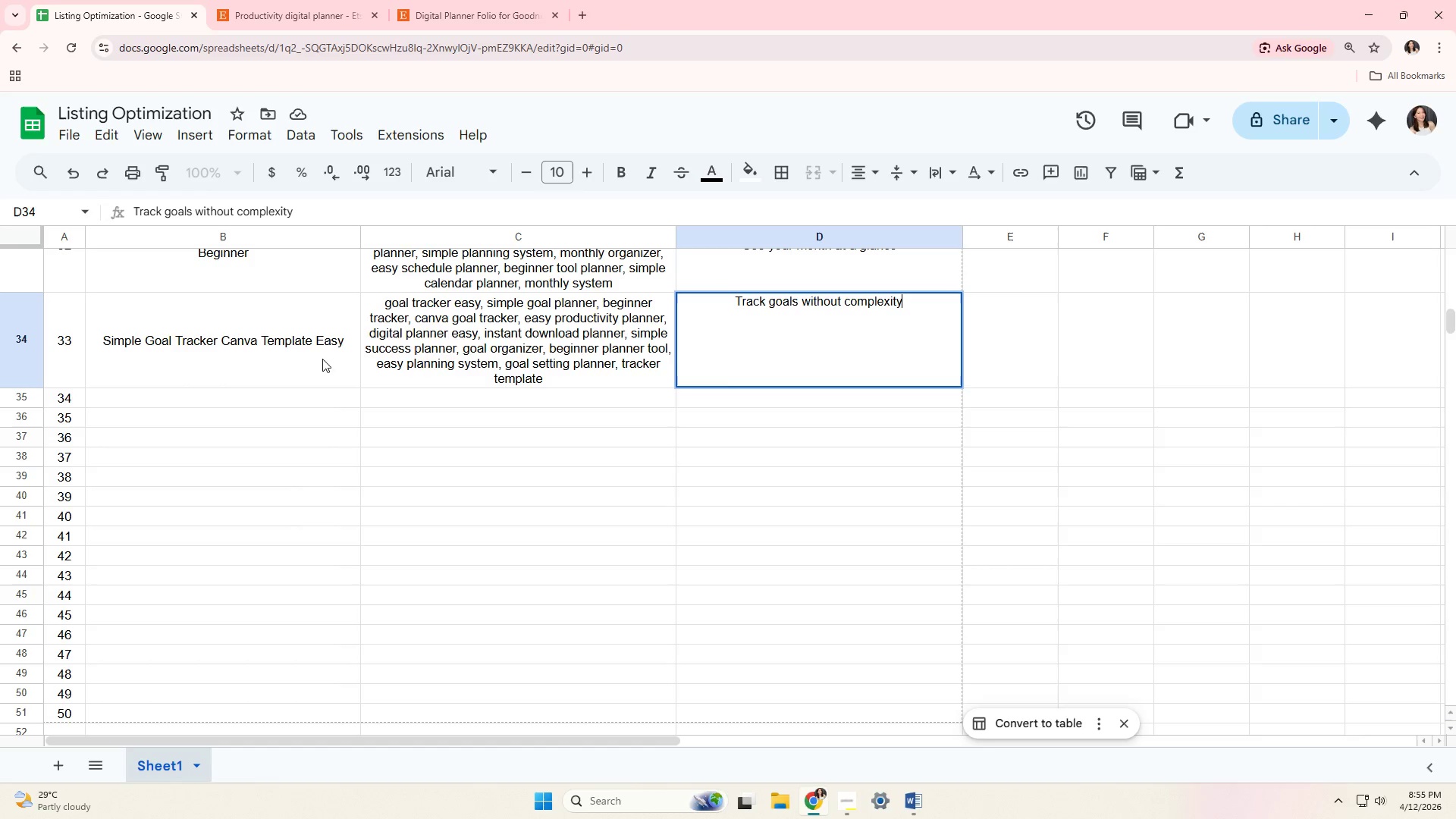 
left_click_drag(start_coordinate=[321, 396], to_coordinate=[321, 392])
 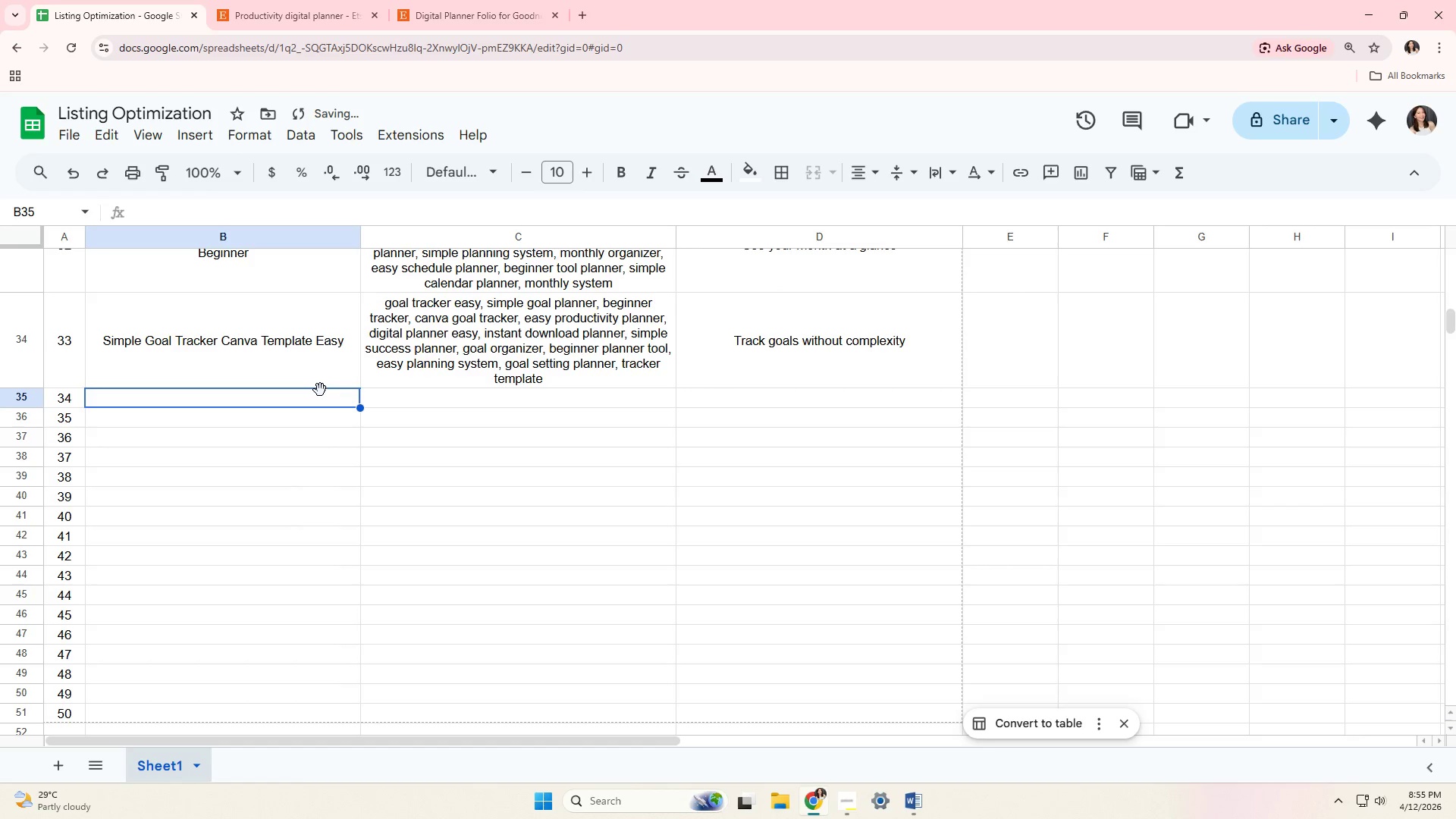 
key(Alt+AltLeft)
 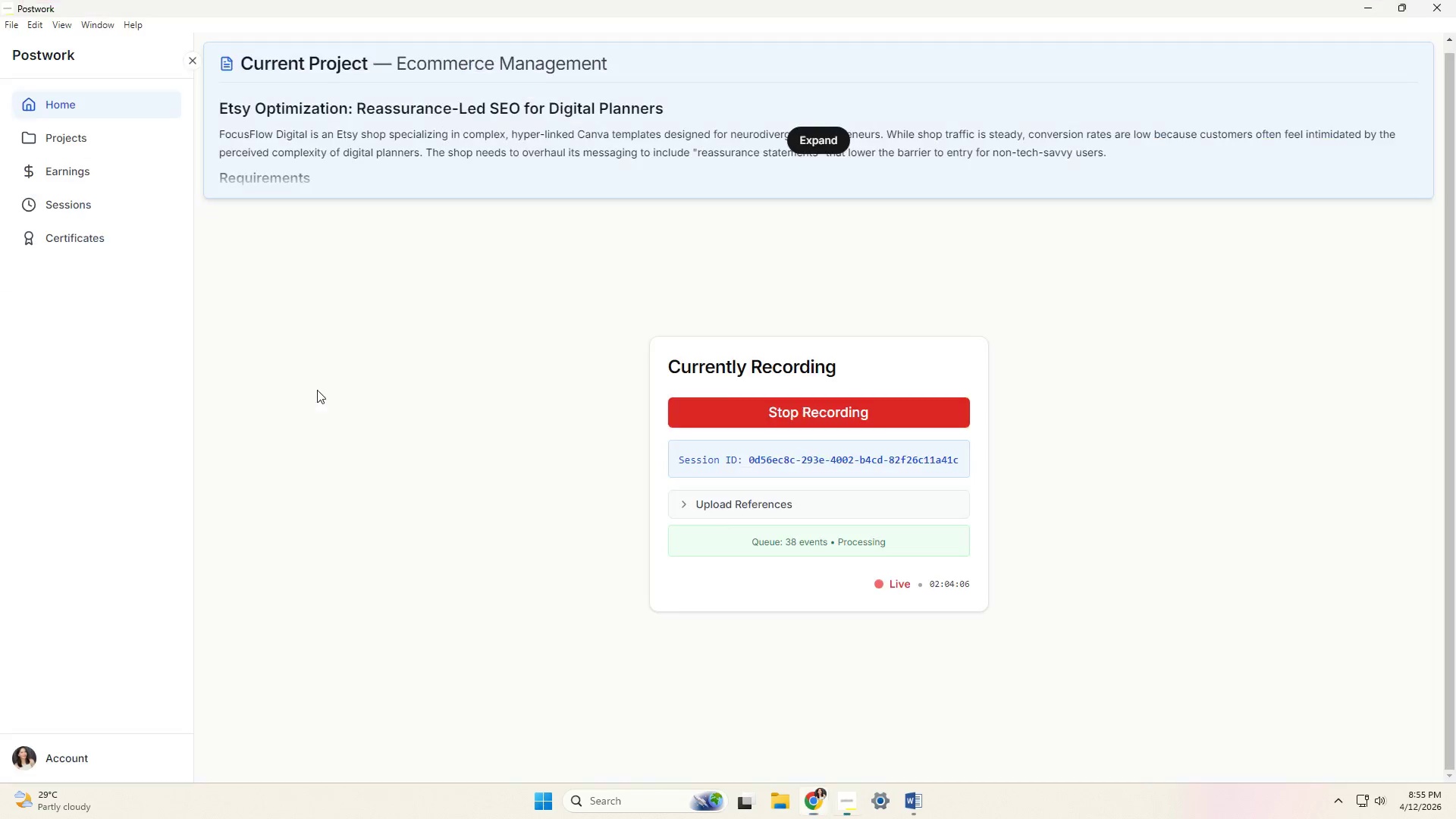 
key(Alt+Tab)